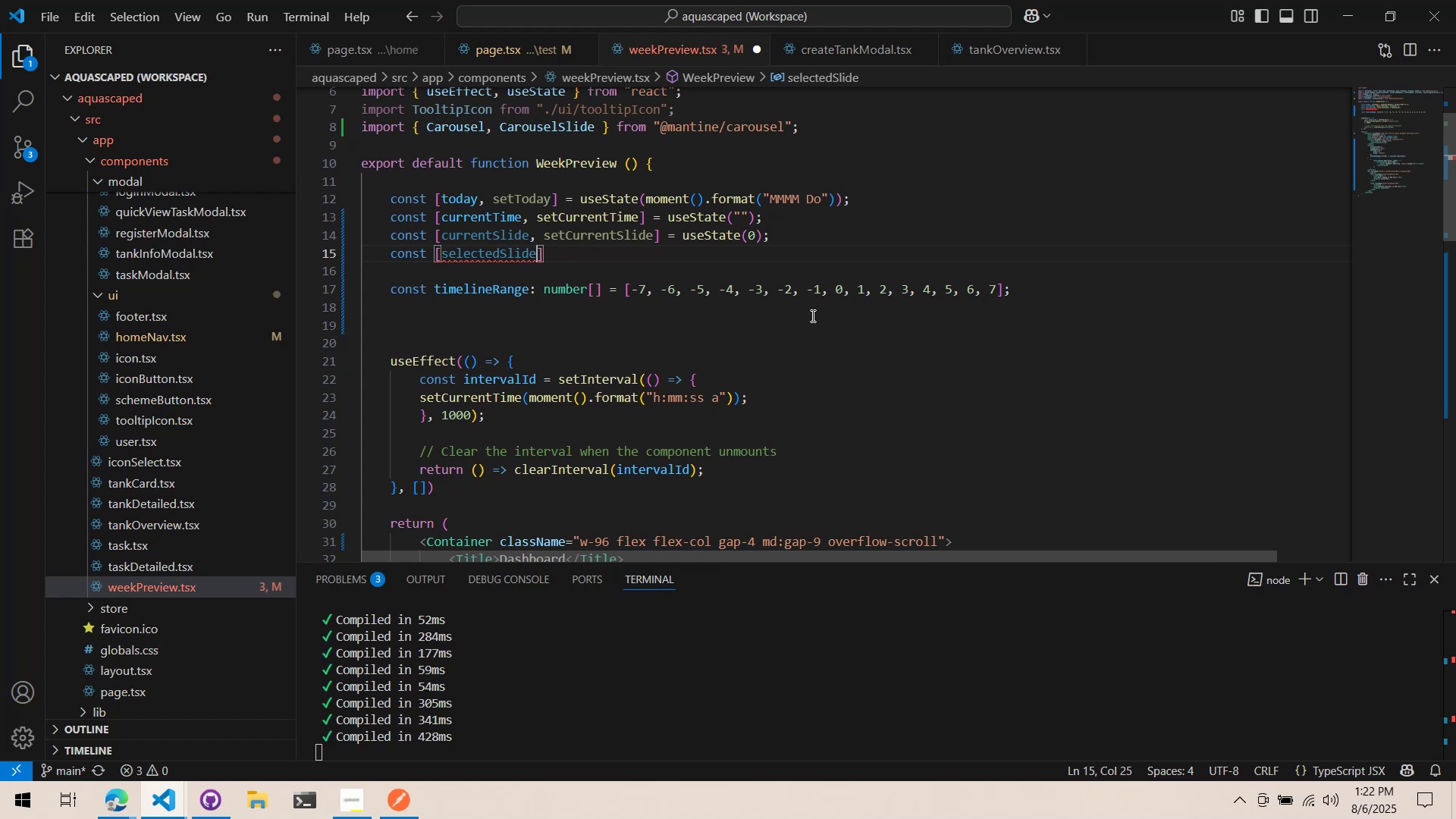 
key(Backspace)
key(Backspace)
key(Backspace)
key(Backspace)
key(Backspace)
type(Dat, s)
key(Backspace)
key(Backspace)
key(Backspace)
key(Backspace)
type(y, setSelectedDat)
key(Backspace)
type(y)
 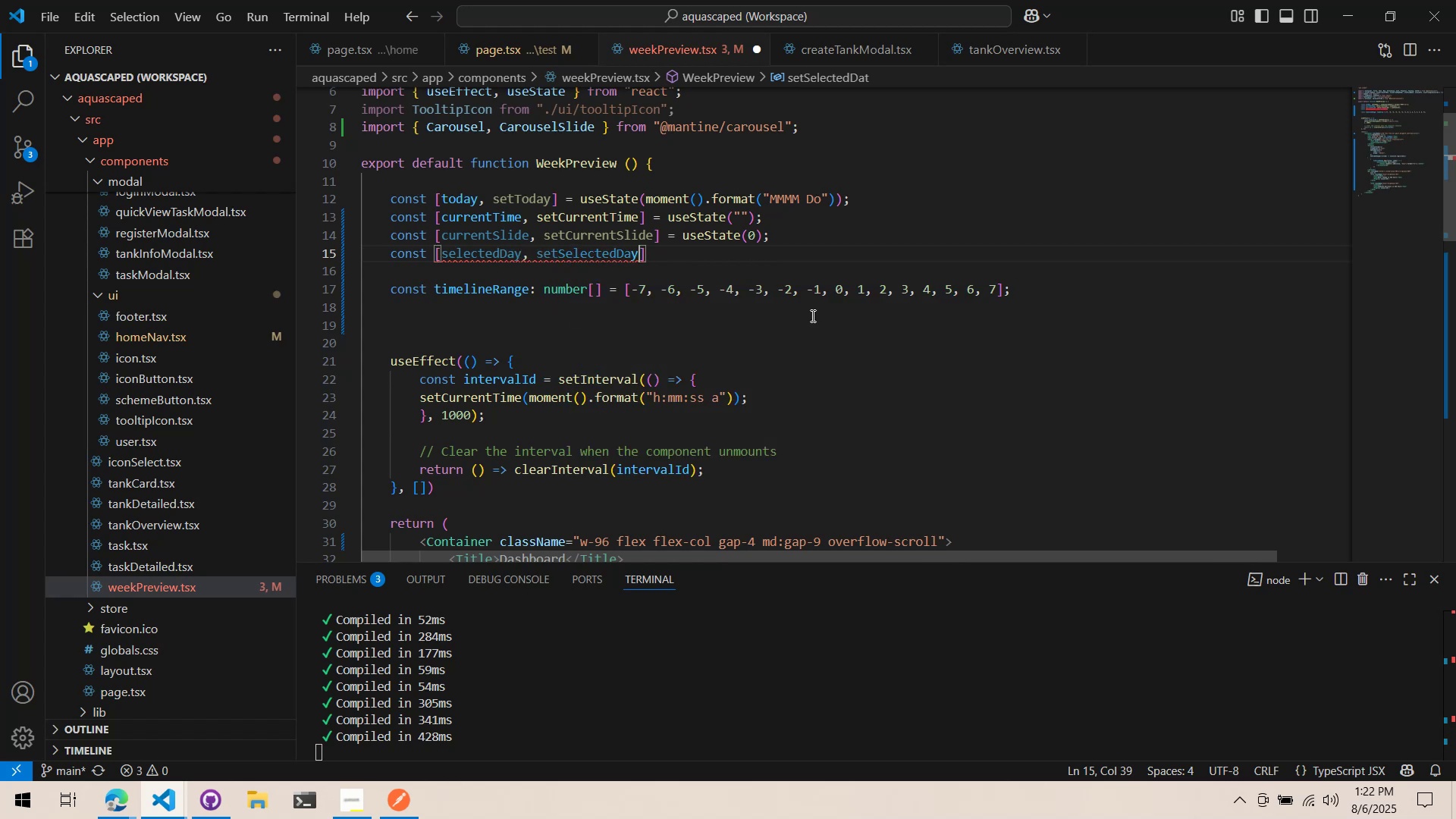 
key(ArrowRight)
 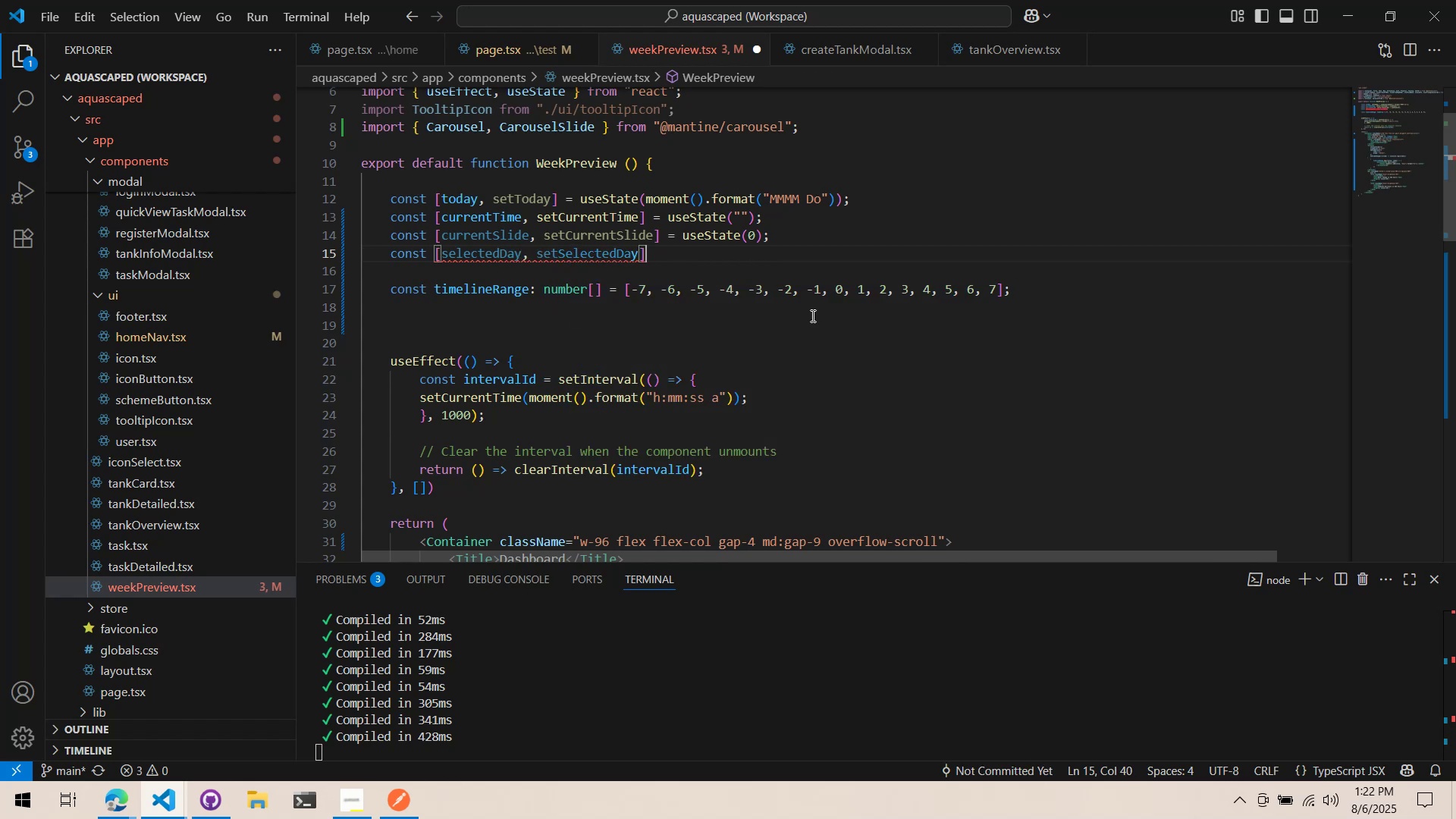 
type( [)
key(Backspace)
key(Backspace)
type( = useState(")
 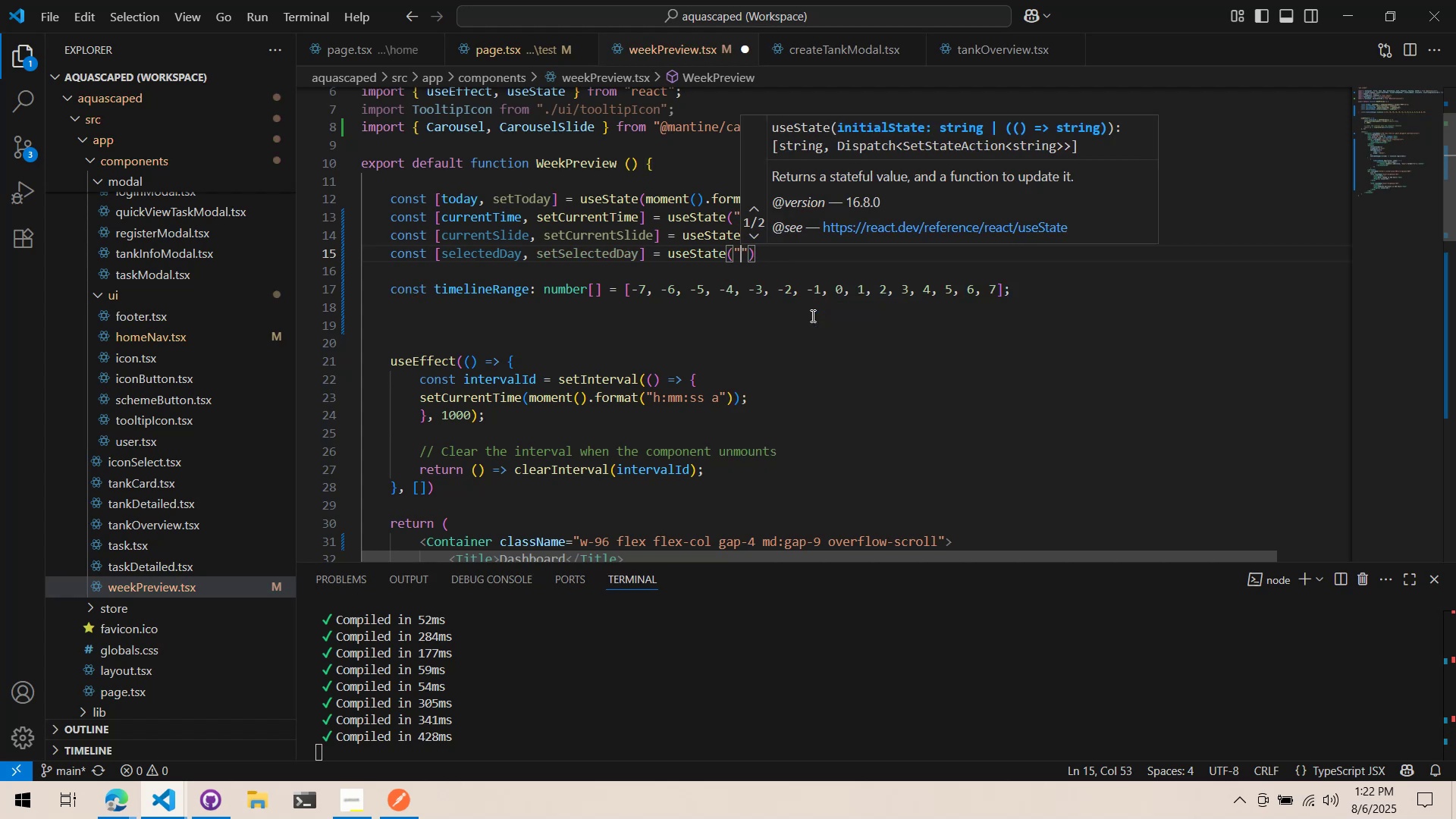 
 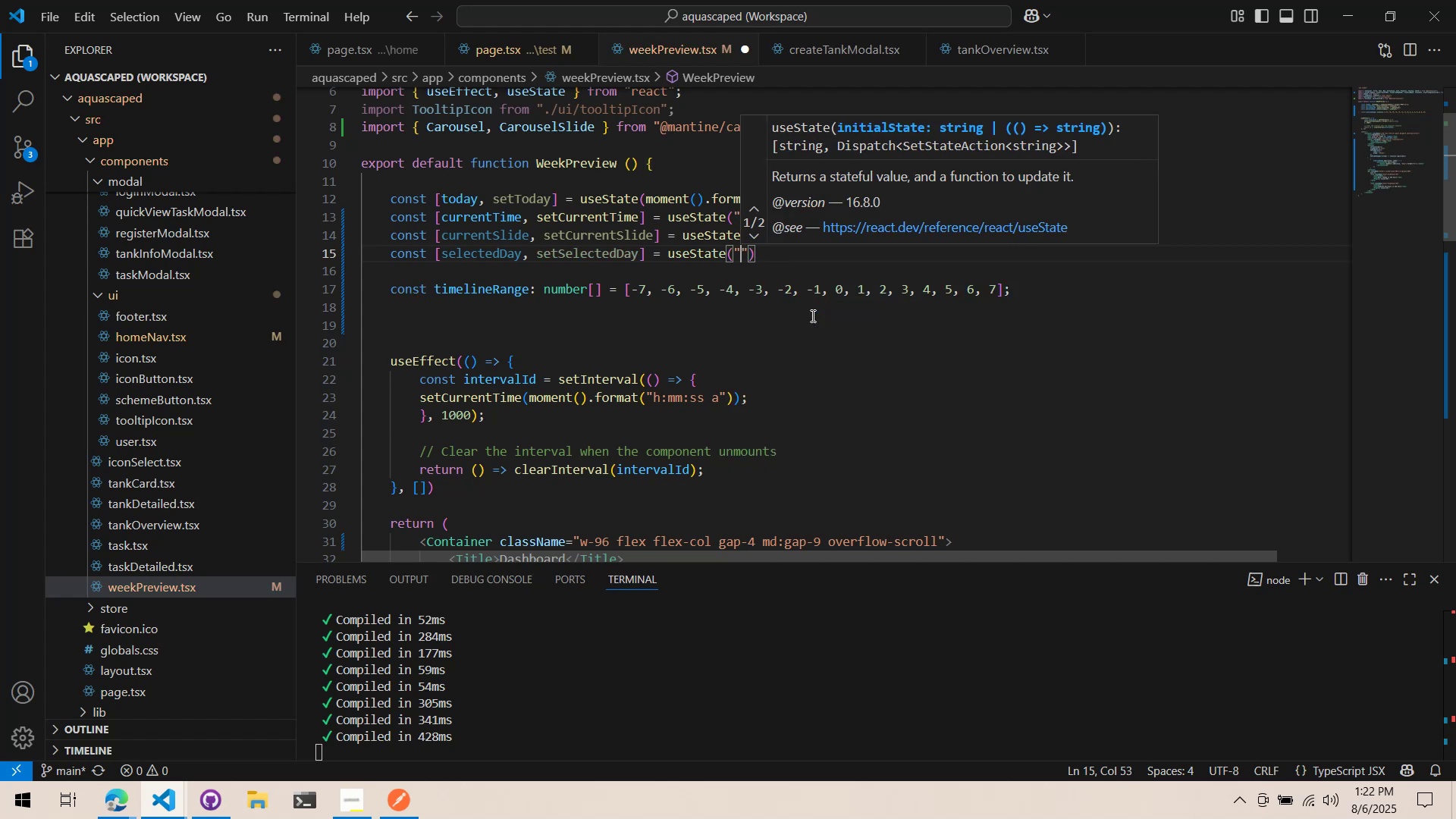 
key(ArrowRight)
 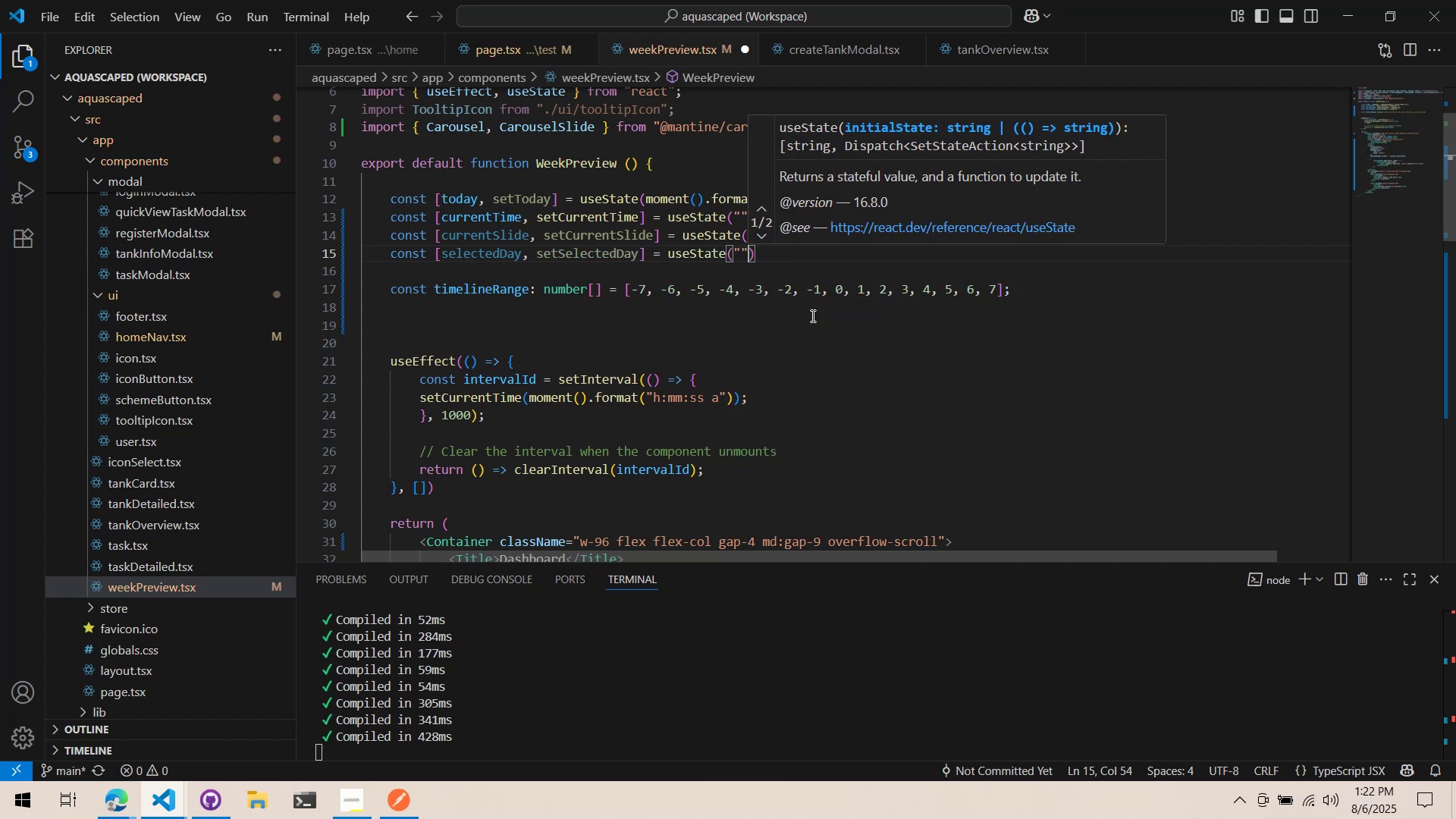 
key(ArrowRight)
 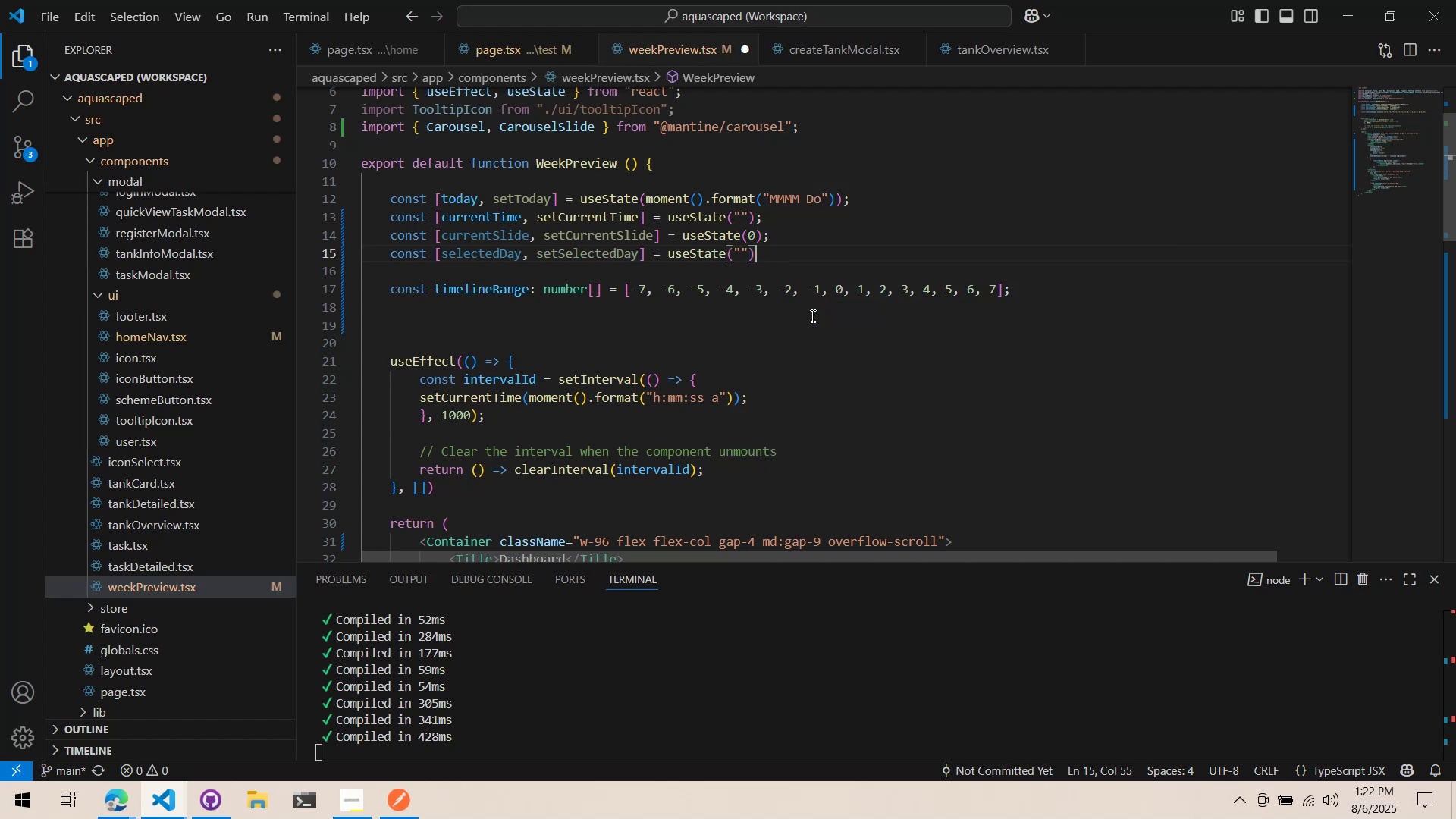 
key(Semicolon)
 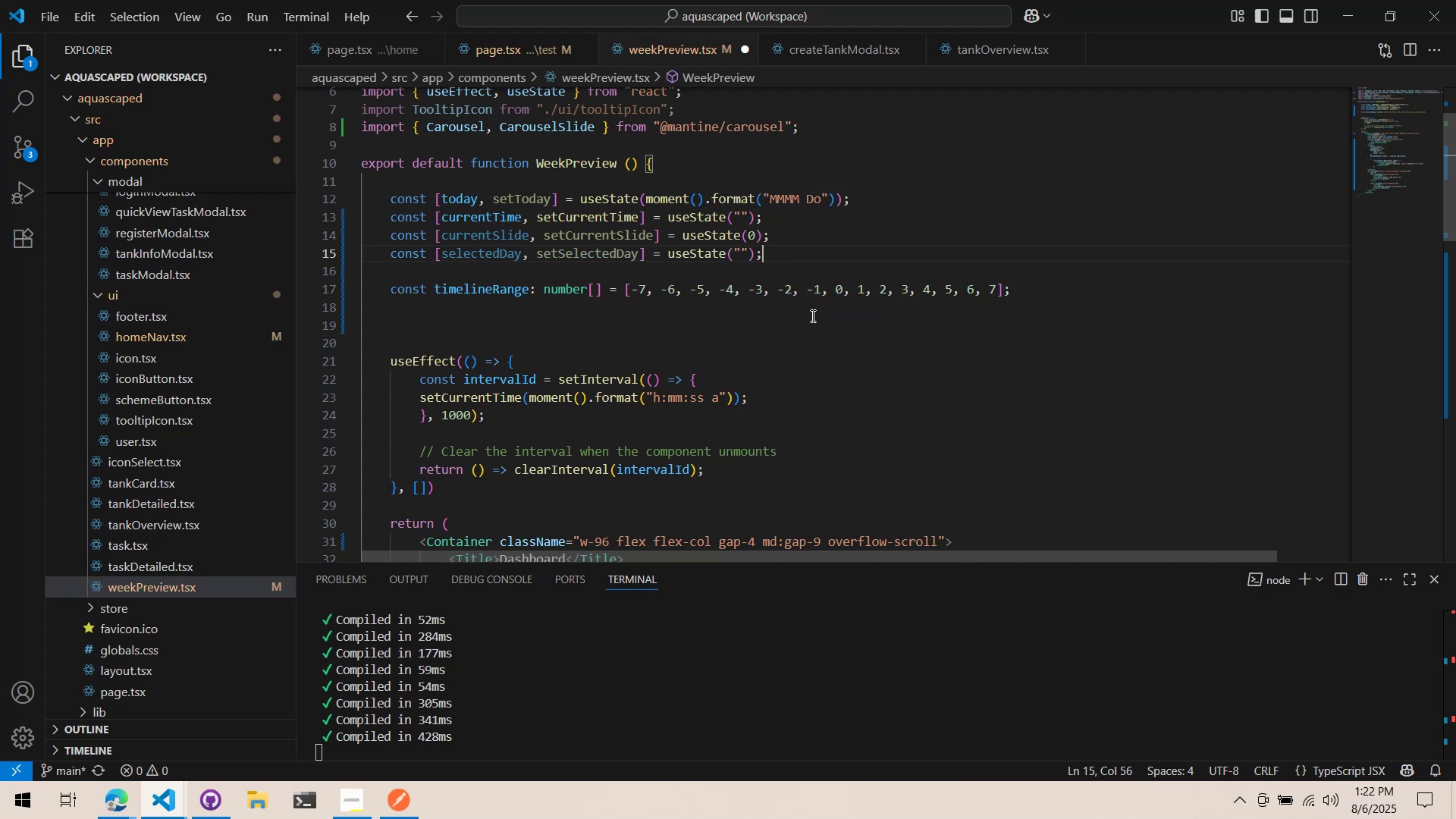 
key(Control+ControlLeft)
 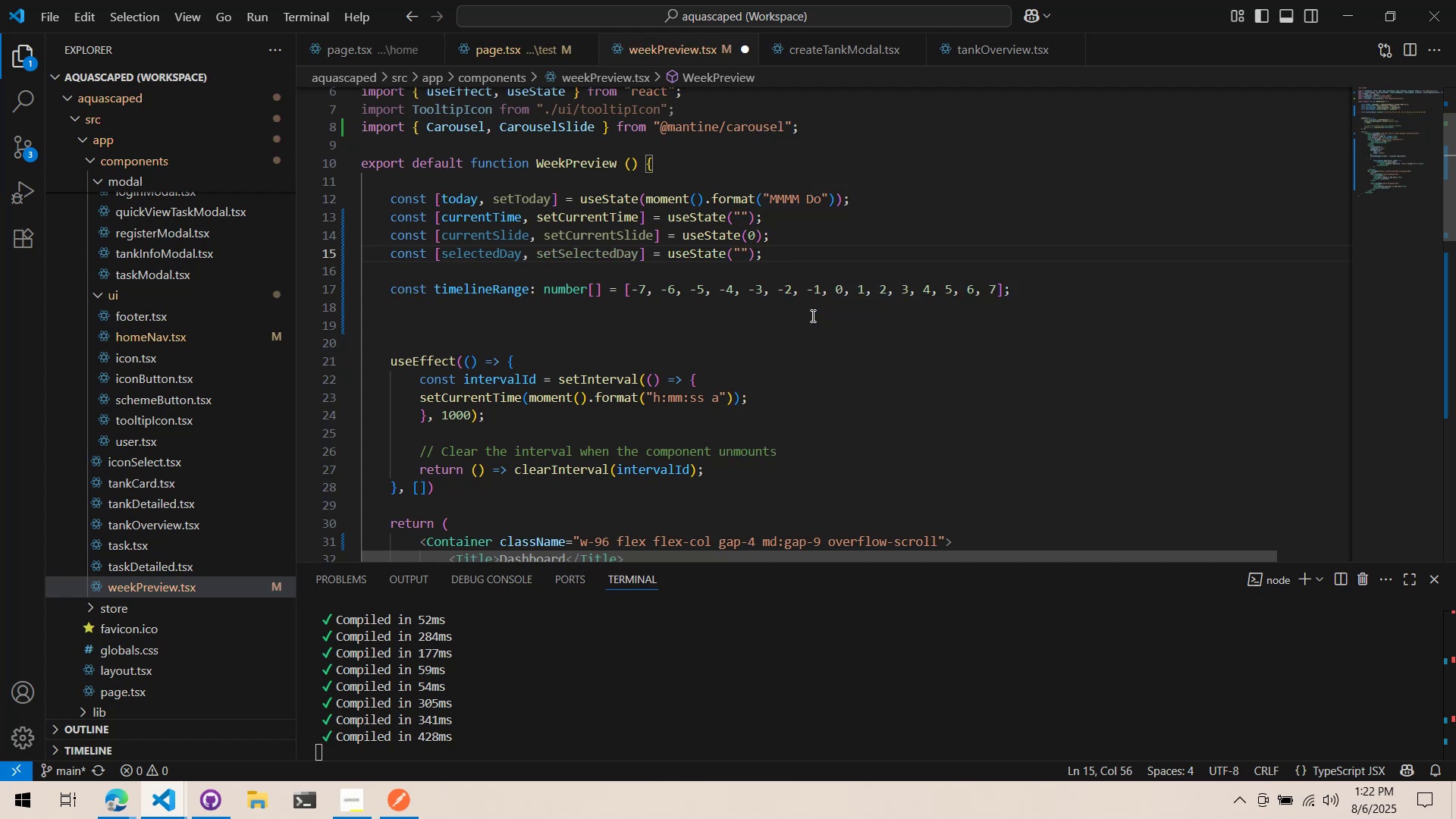 
key(Control+S)
 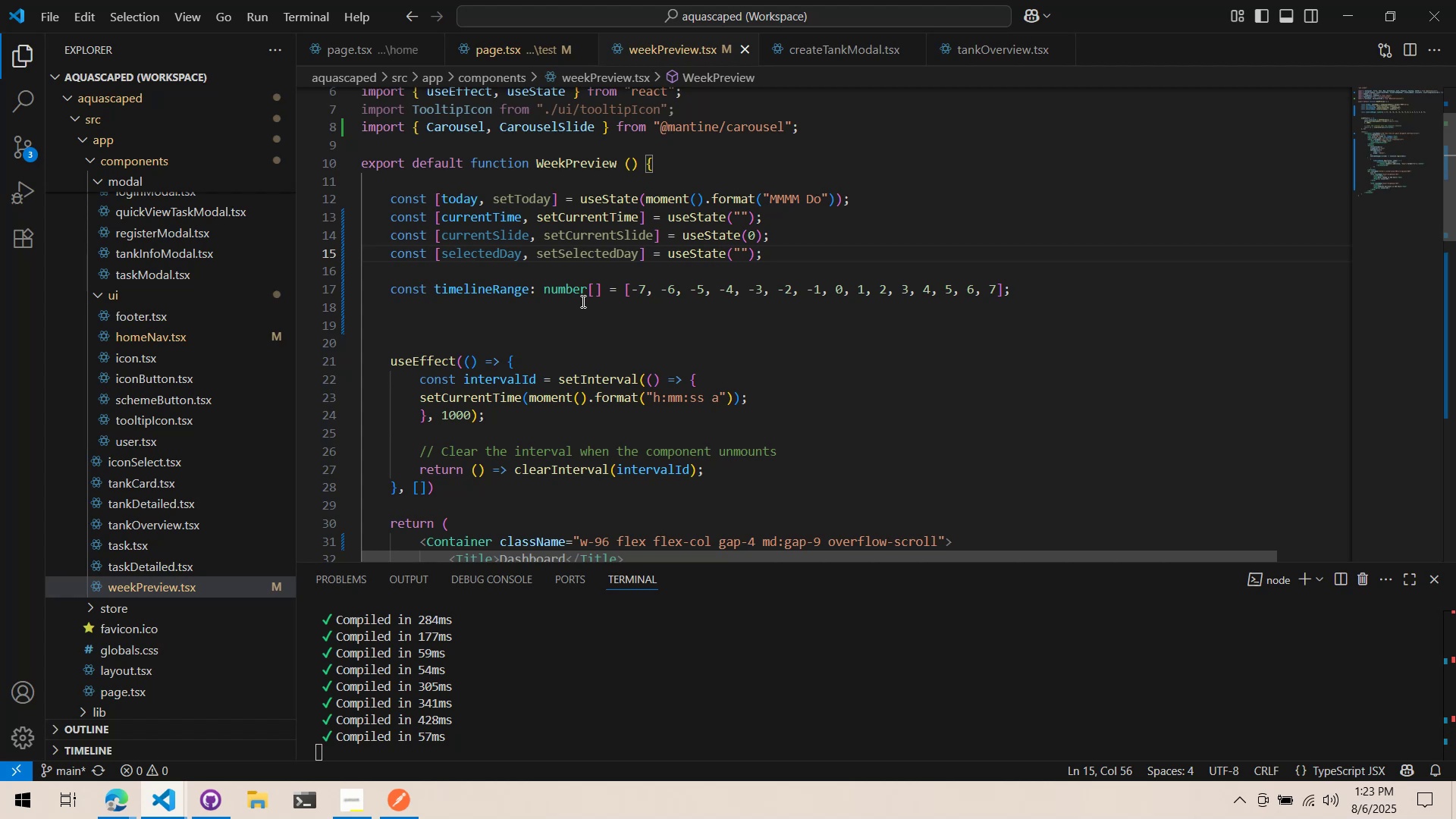 
wait(32.98)
 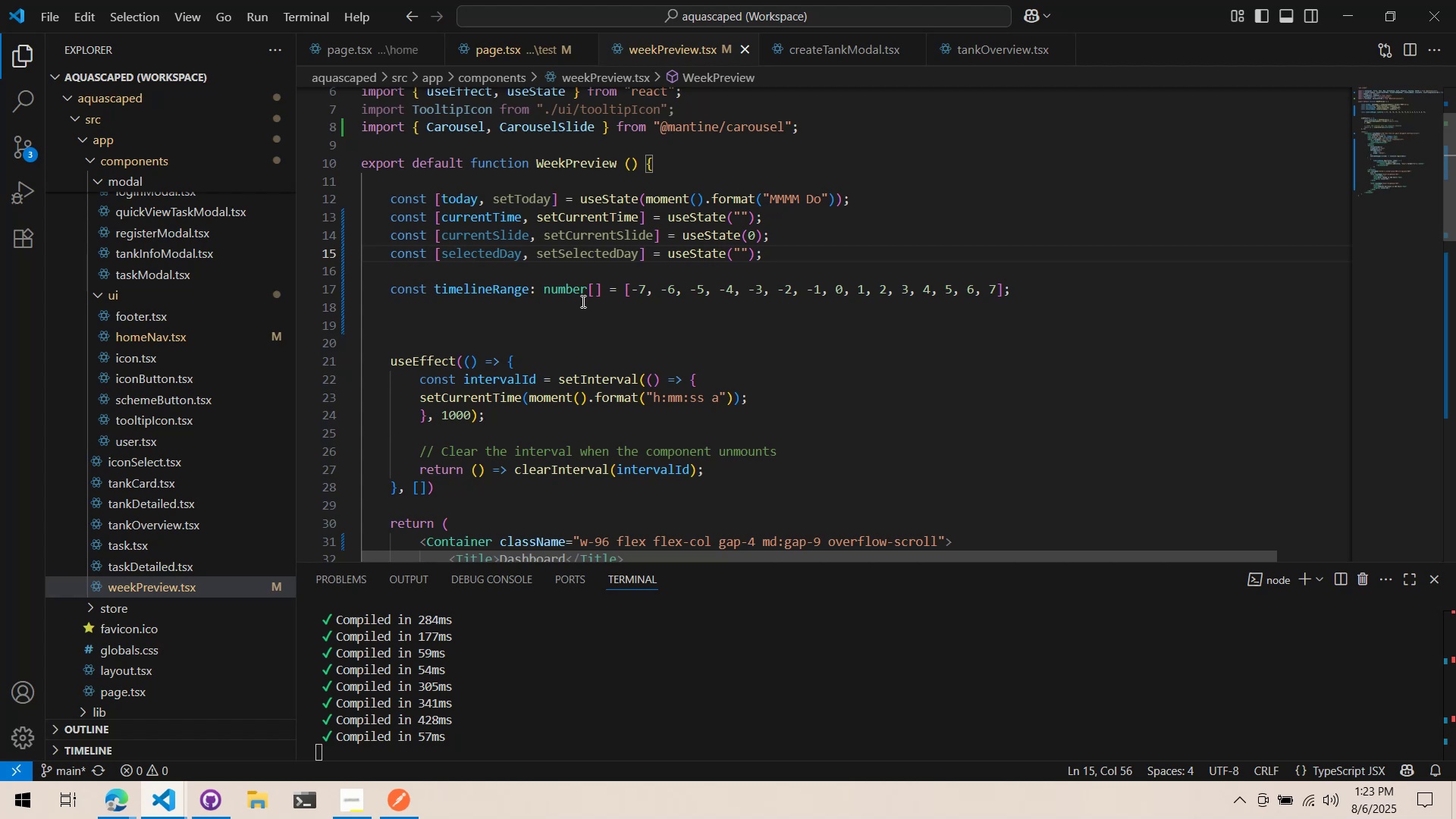 
scroll: coordinate [620, 346], scroll_direction: down, amount: 10.0
 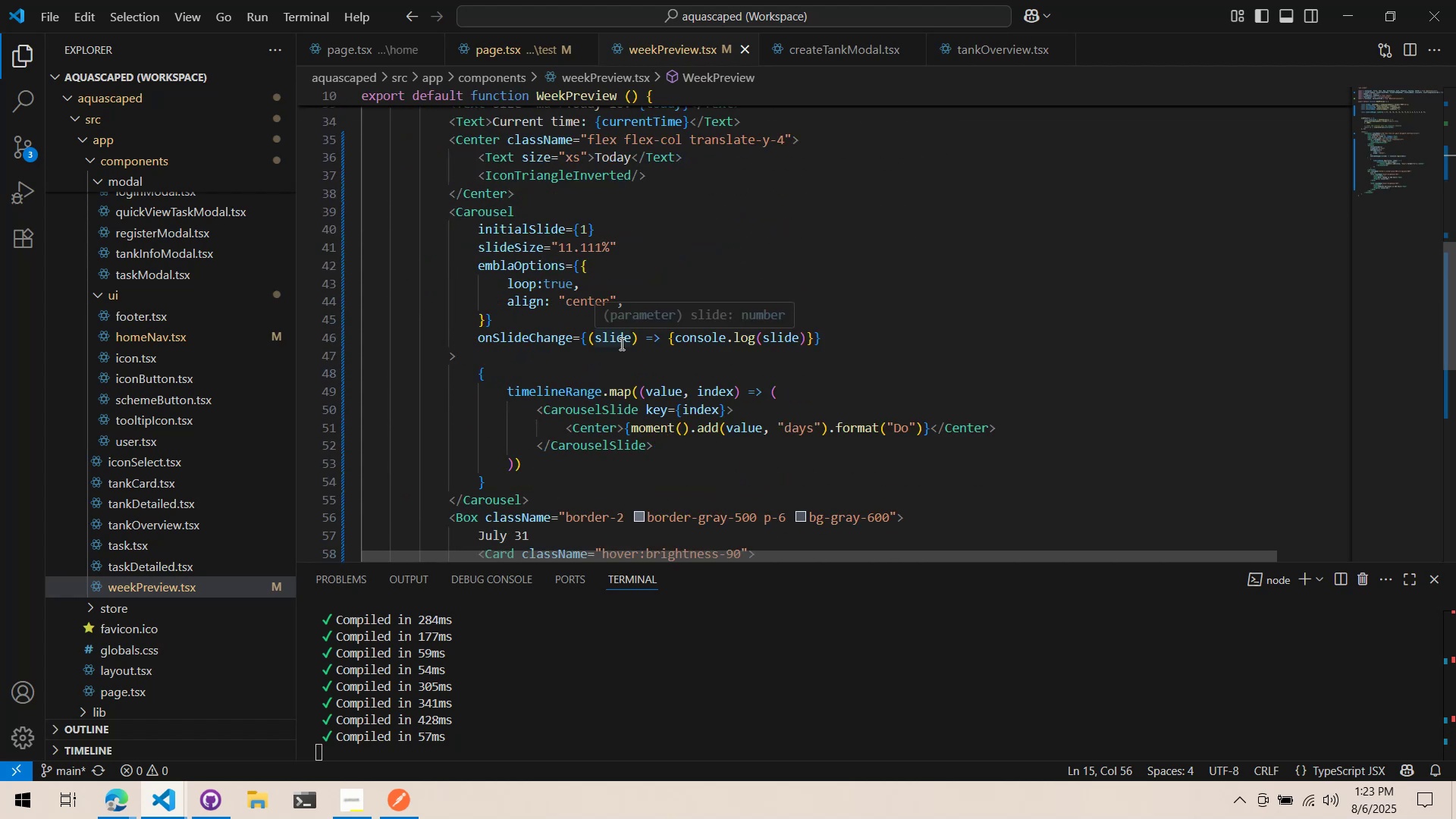 
scroll: coordinate [620, 344], scroll_direction: up, amount: 2.0
 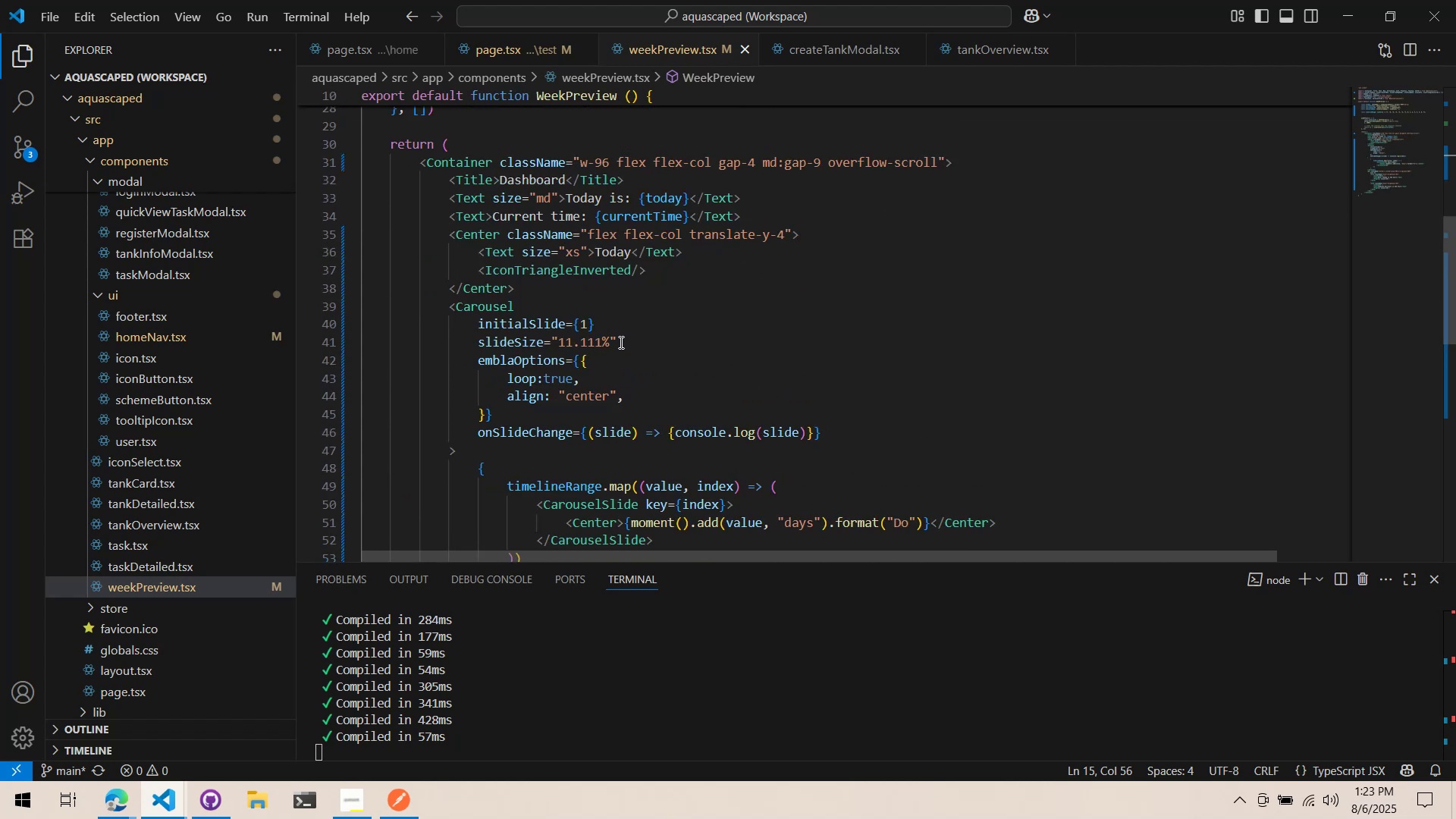 
scroll: coordinate [620, 342], scroll_direction: down, amount: 2.0
 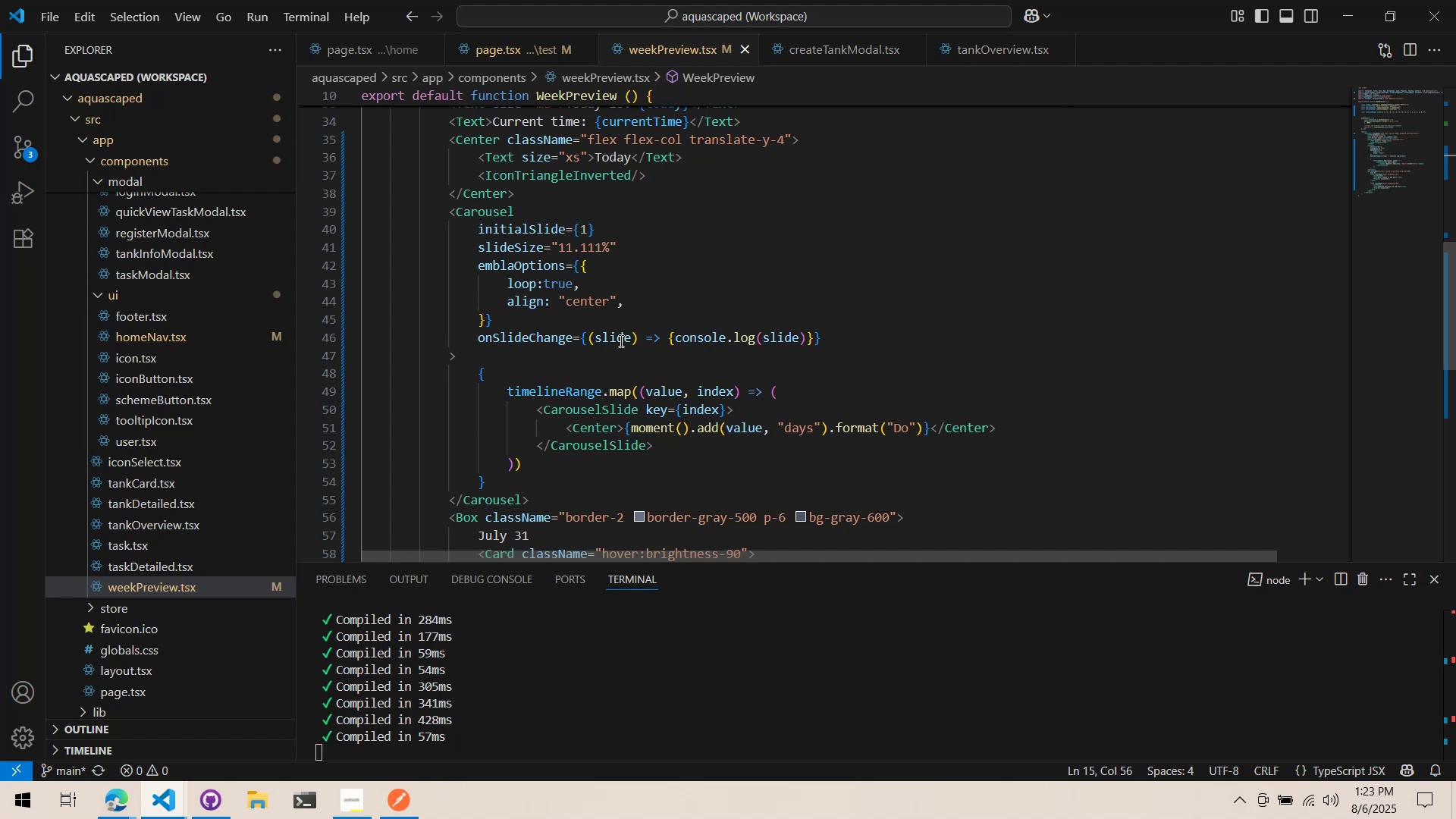 
wait(8.04)
 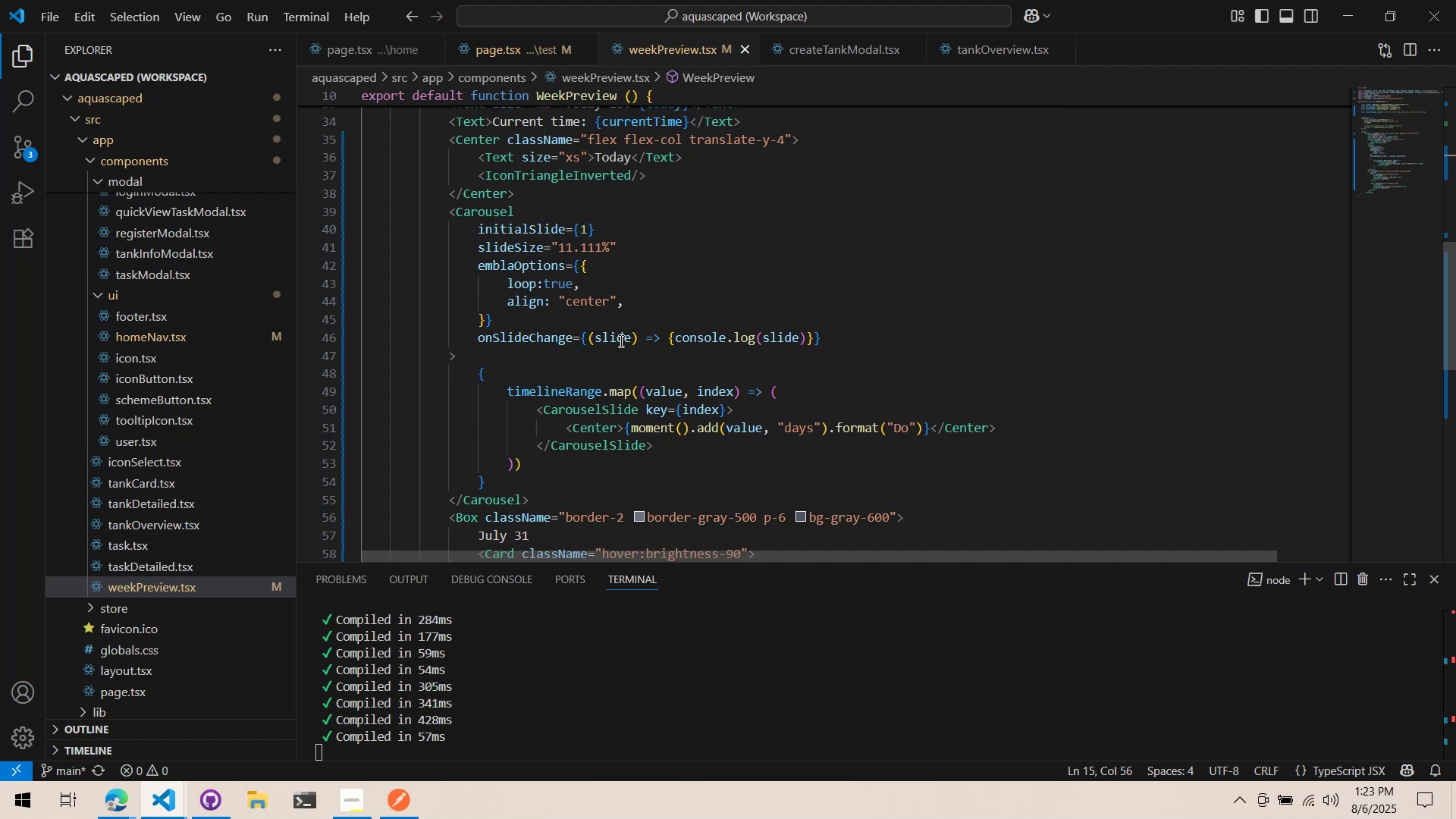 
scroll: coordinate [648, 438], scroll_direction: up, amount: 5.0
 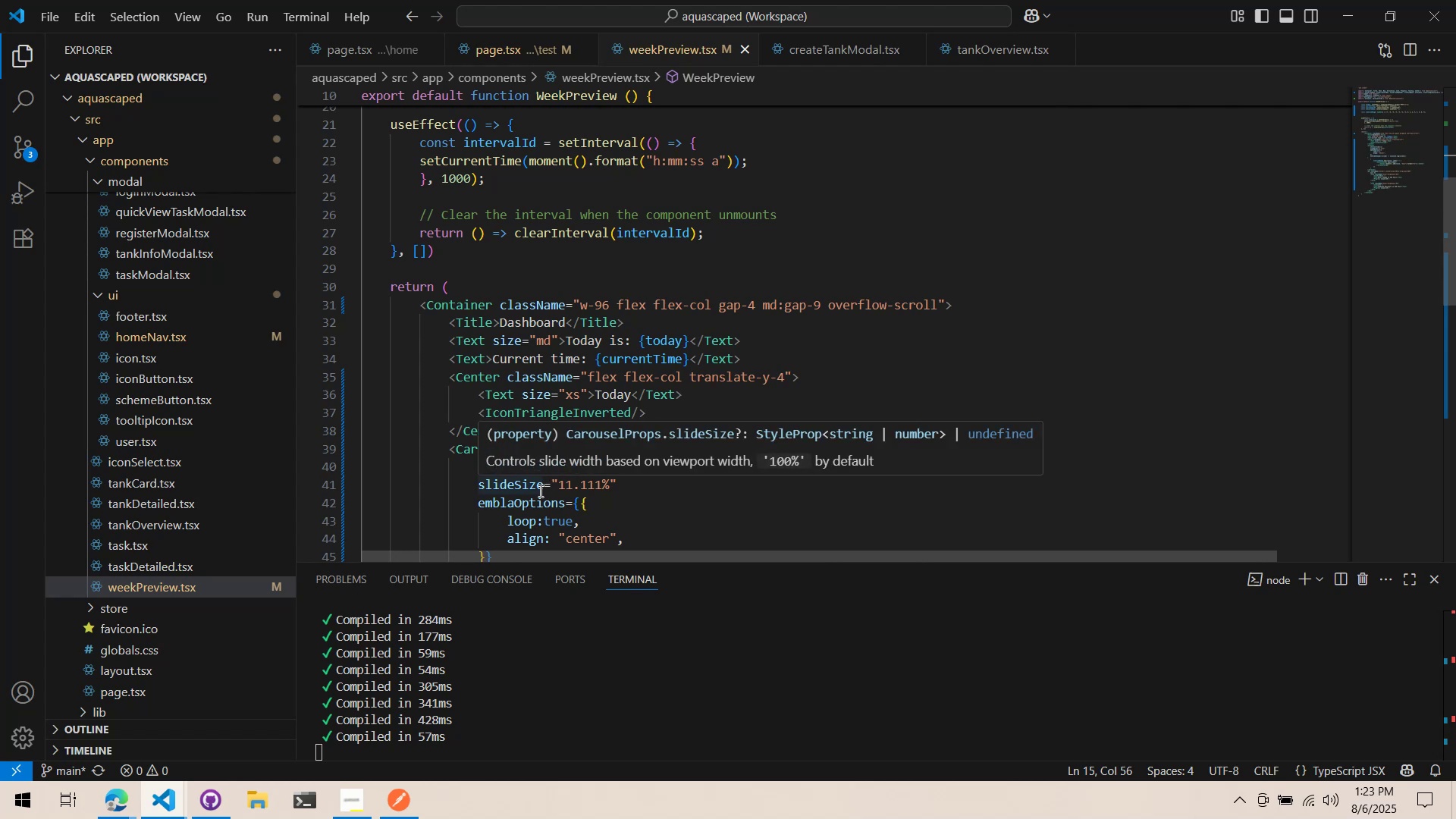 
wait(7.13)
 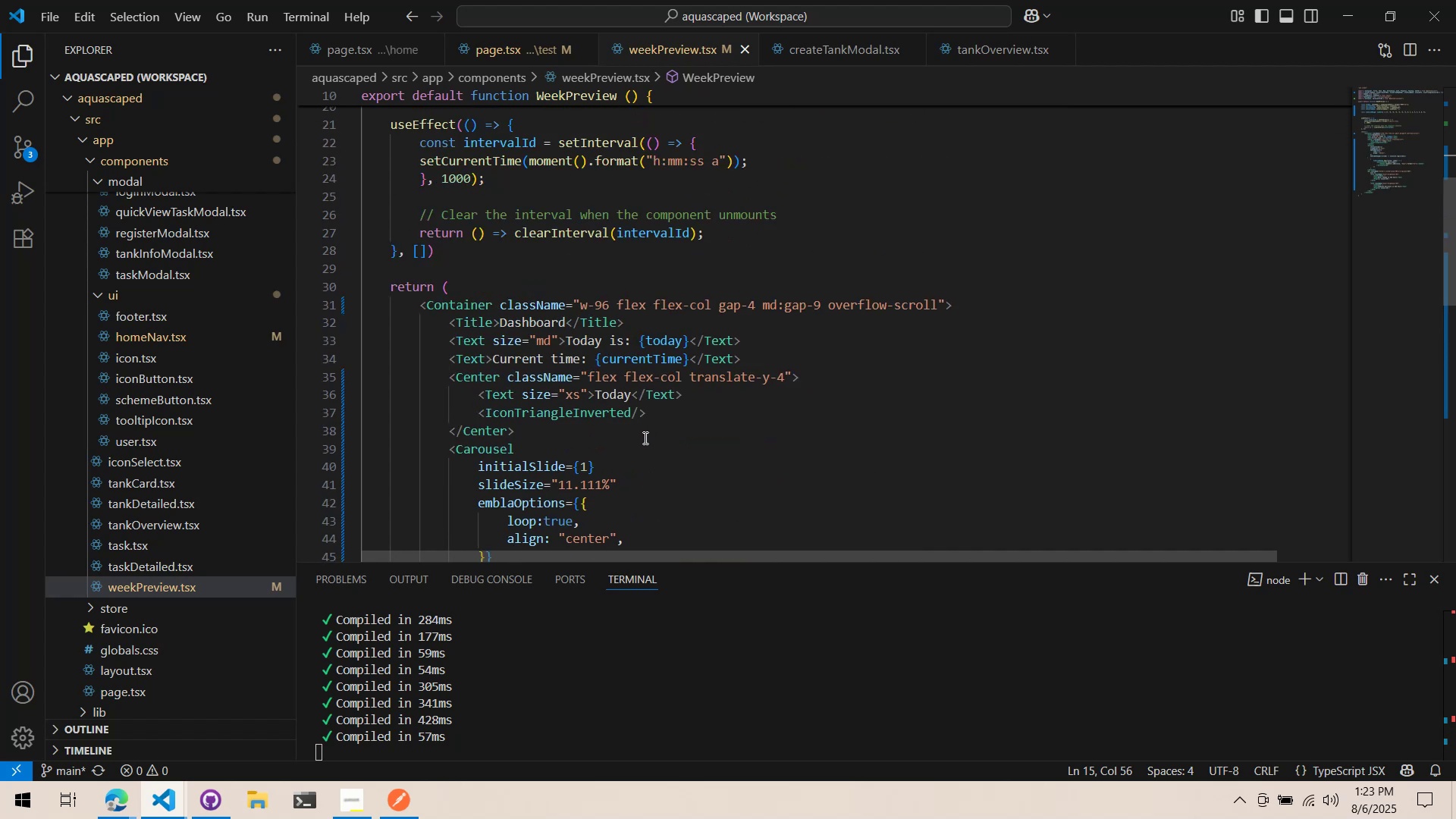 
scroll: coordinate [514, 508], scroll_direction: down, amount: 12.0
 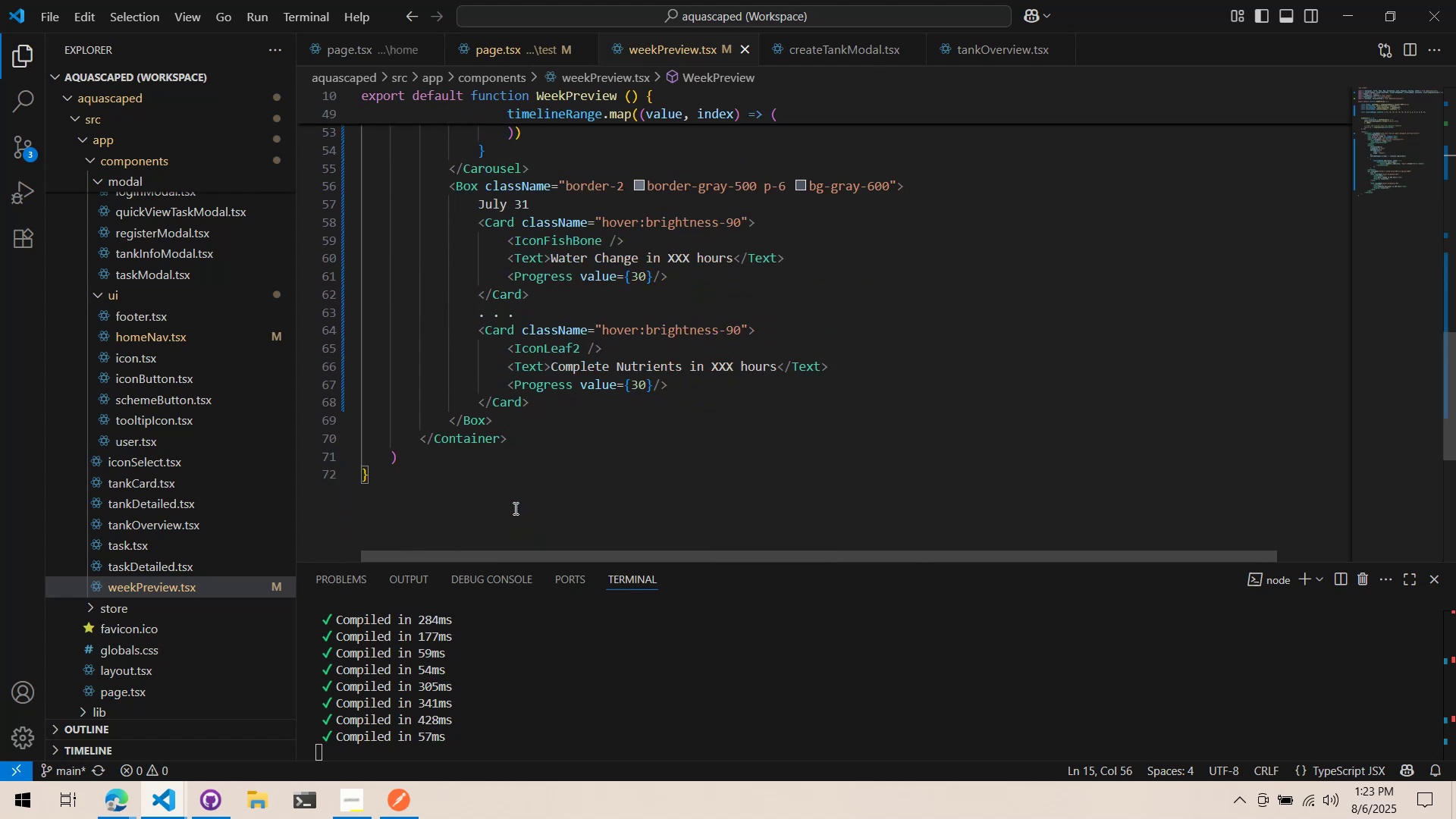 
scroll: coordinate [514, 508], scroll_direction: up, amount: 10.0
 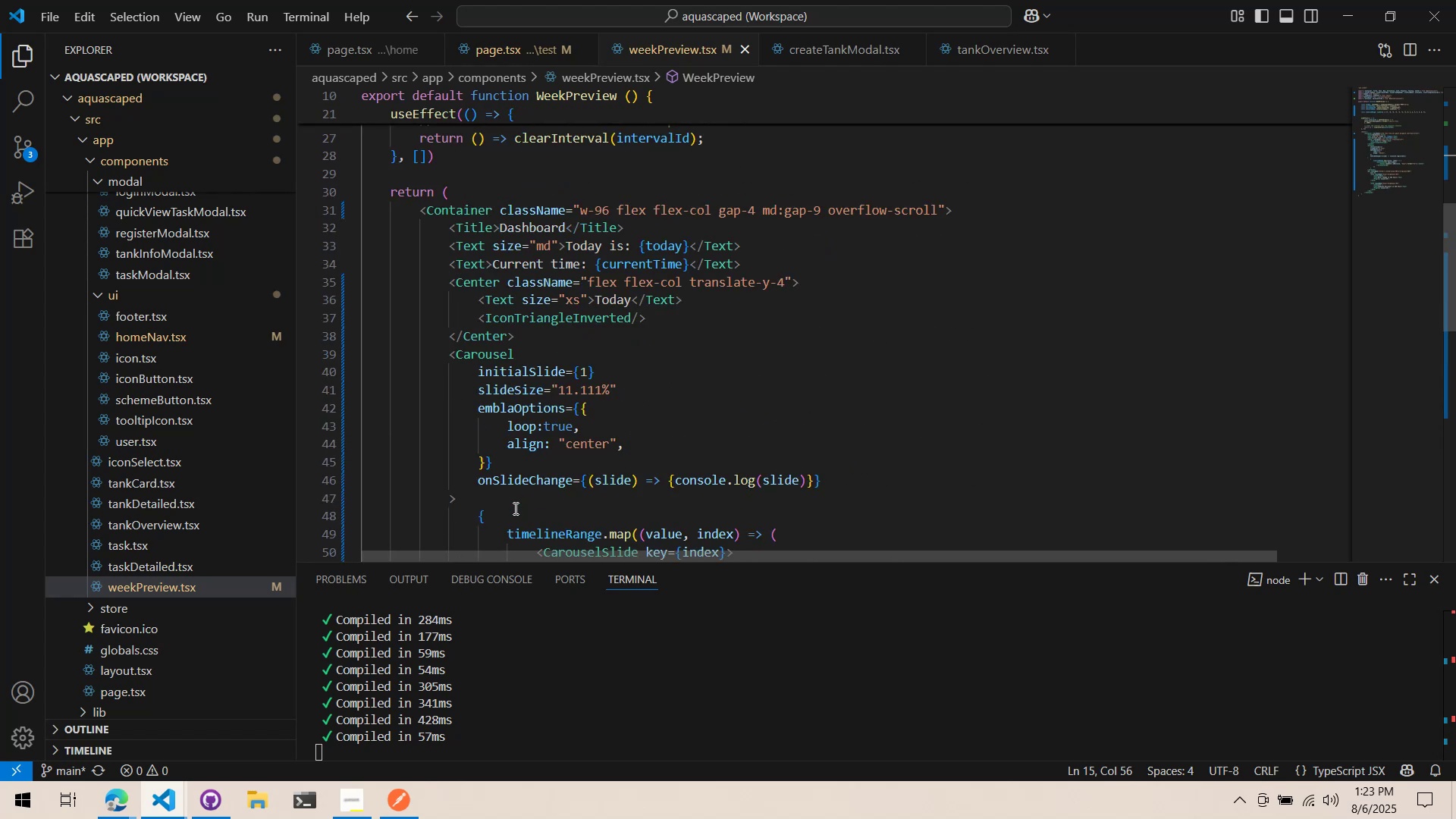 
wait(8.4)
 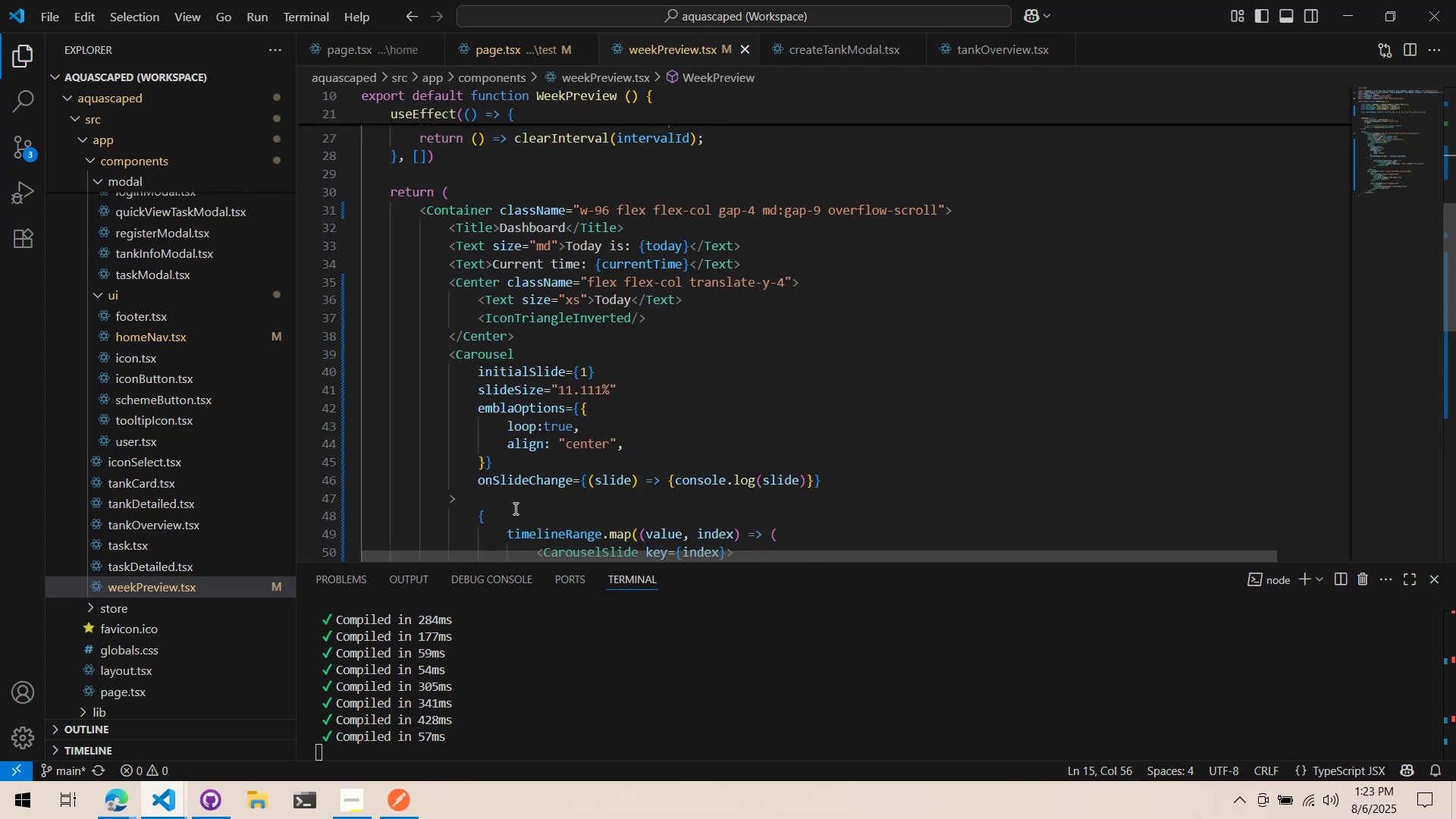 
scroll: coordinate [764, 528], scroll_direction: up, amount: 3.0
 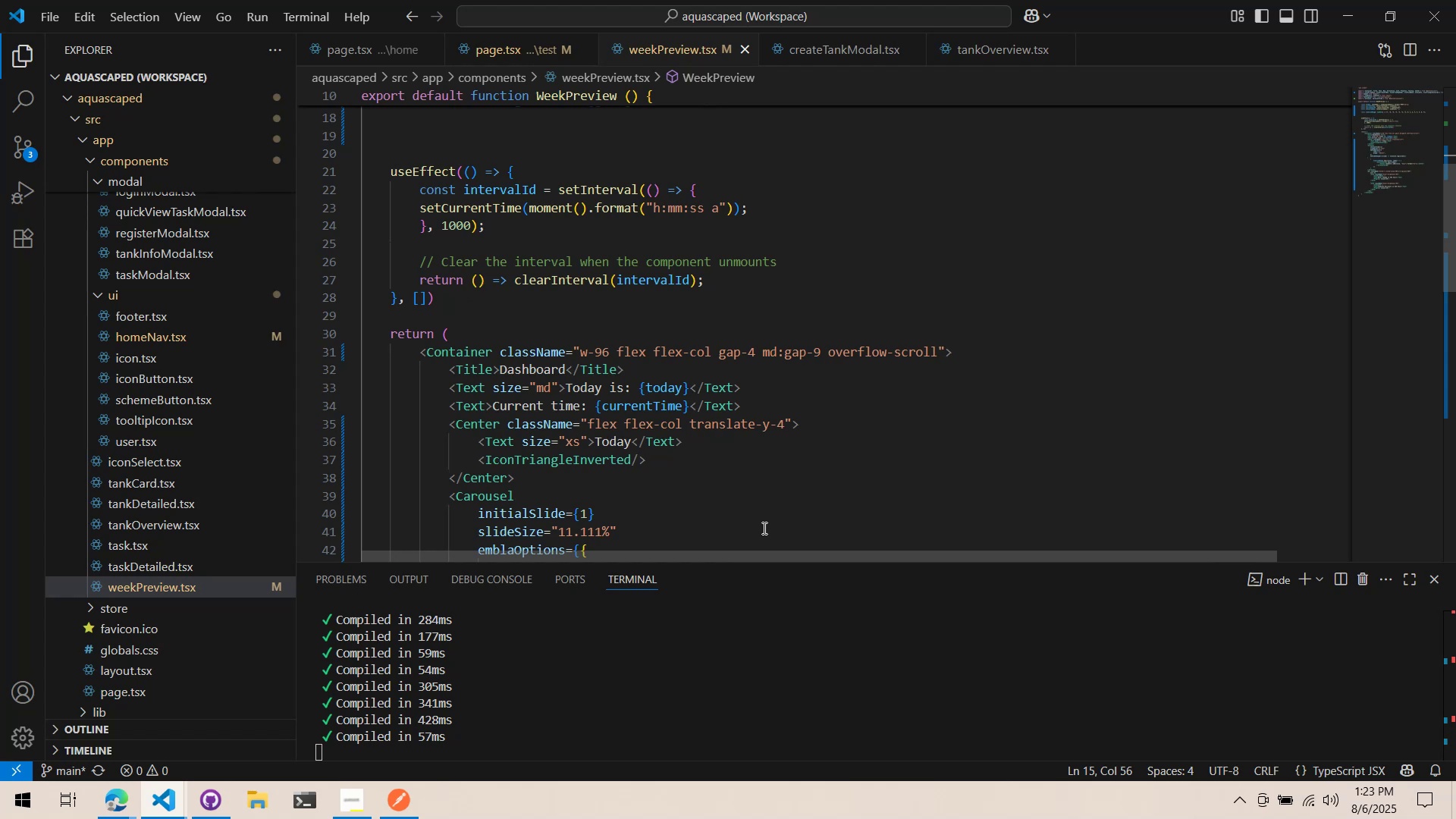 
scroll: coordinate [758, 529], scroll_direction: down, amount: 6.0
 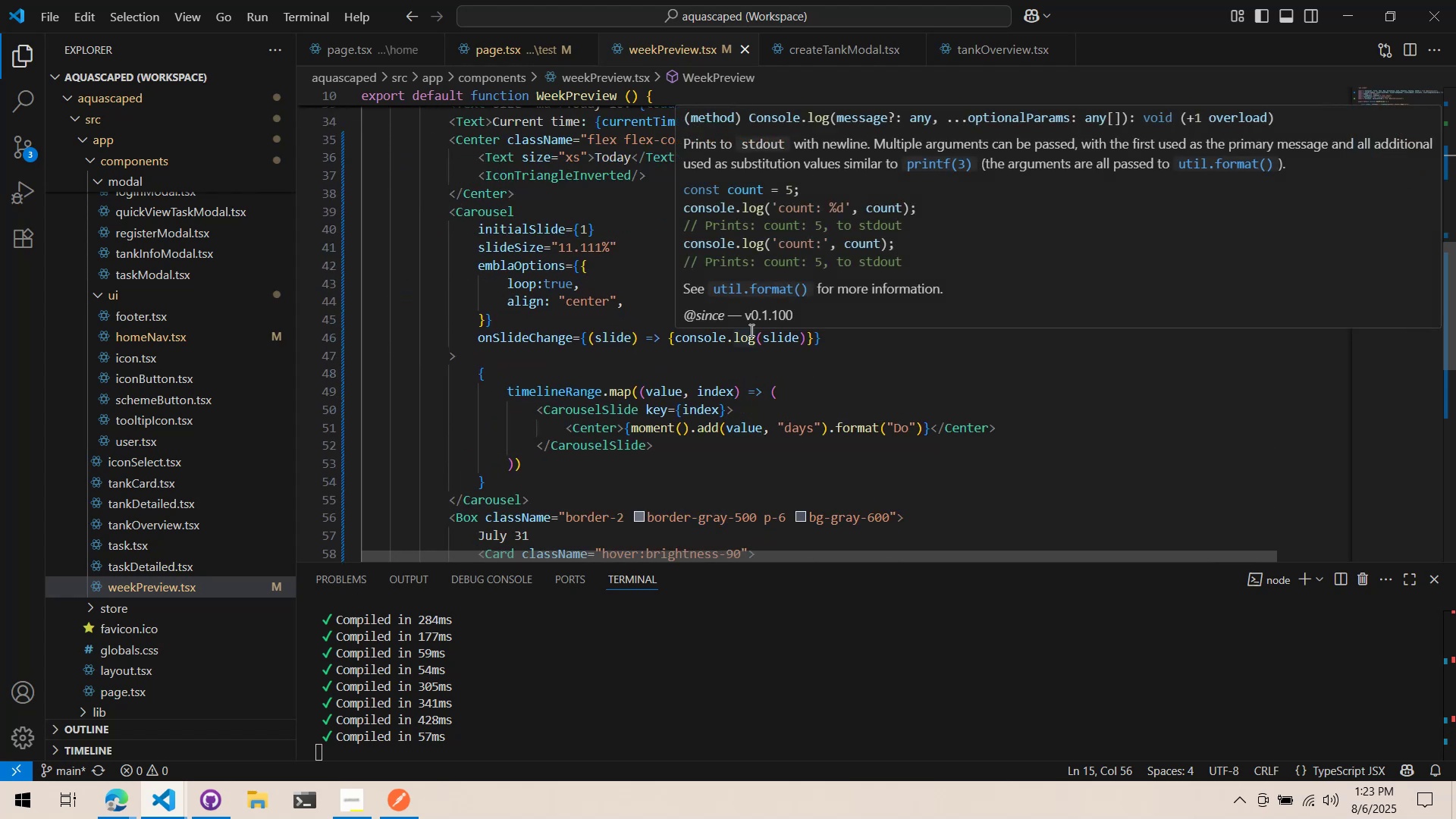 
wait(6.76)
 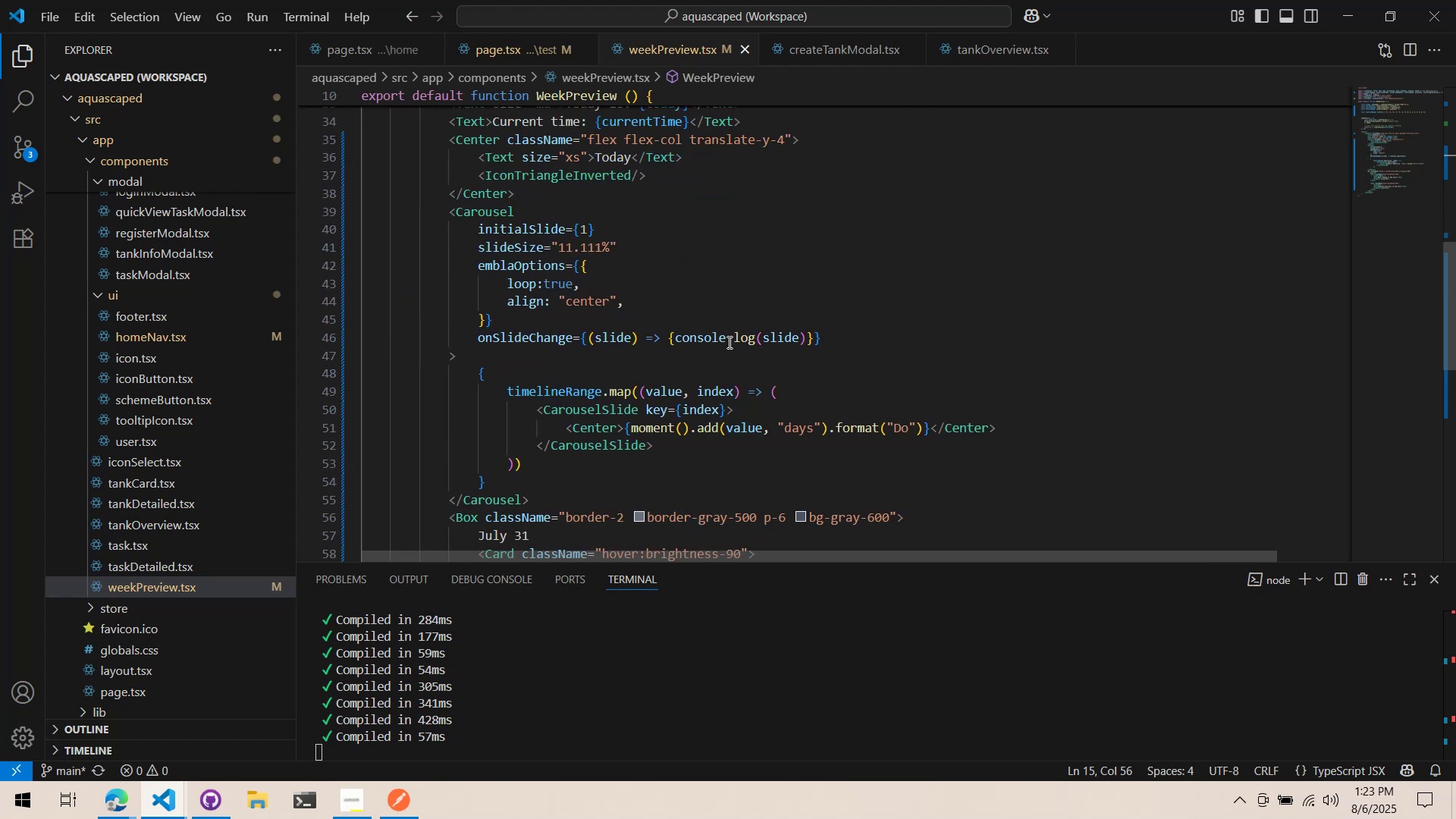 
mouse_move([563, 336])
 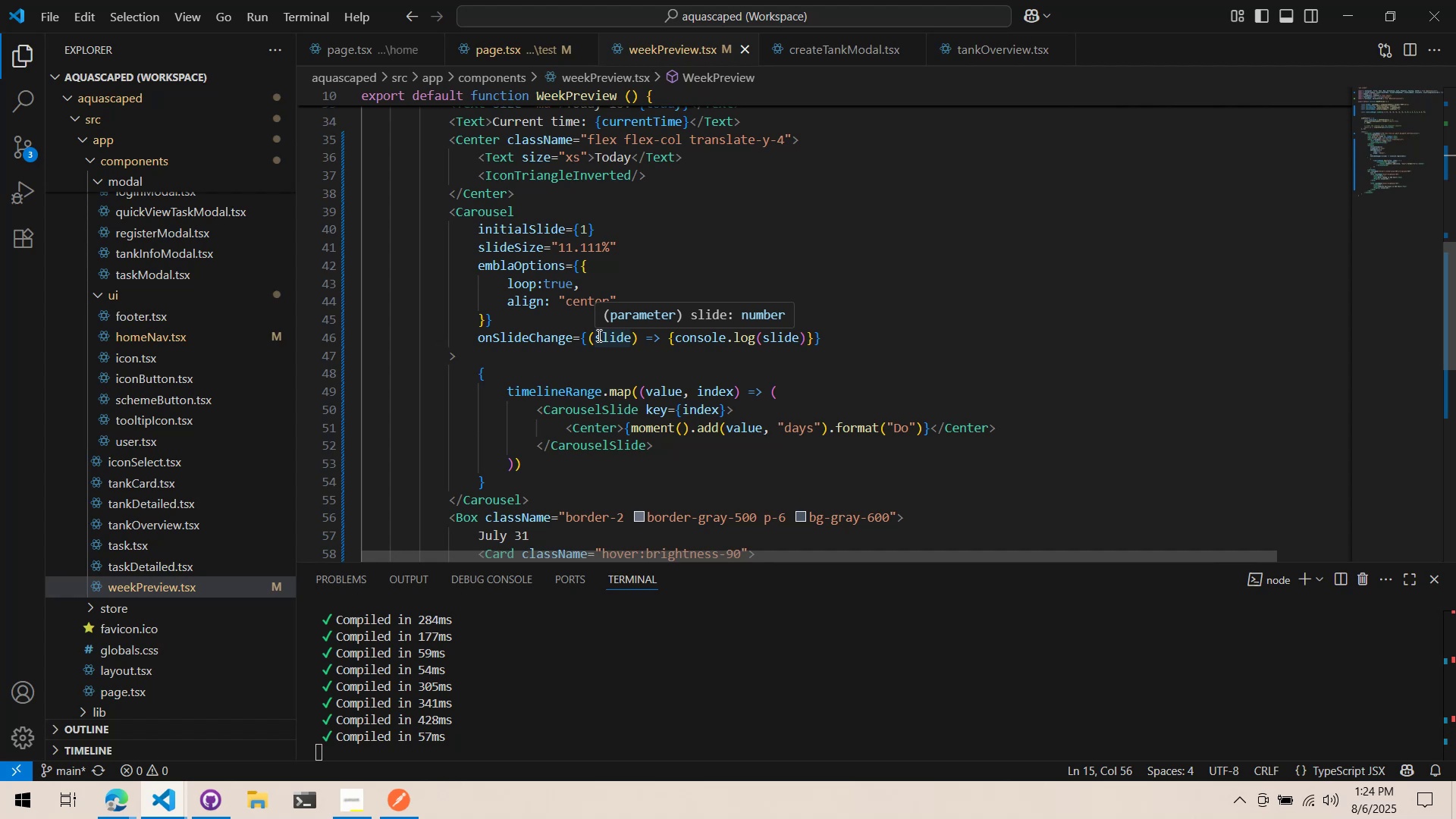 
wait(15.85)
 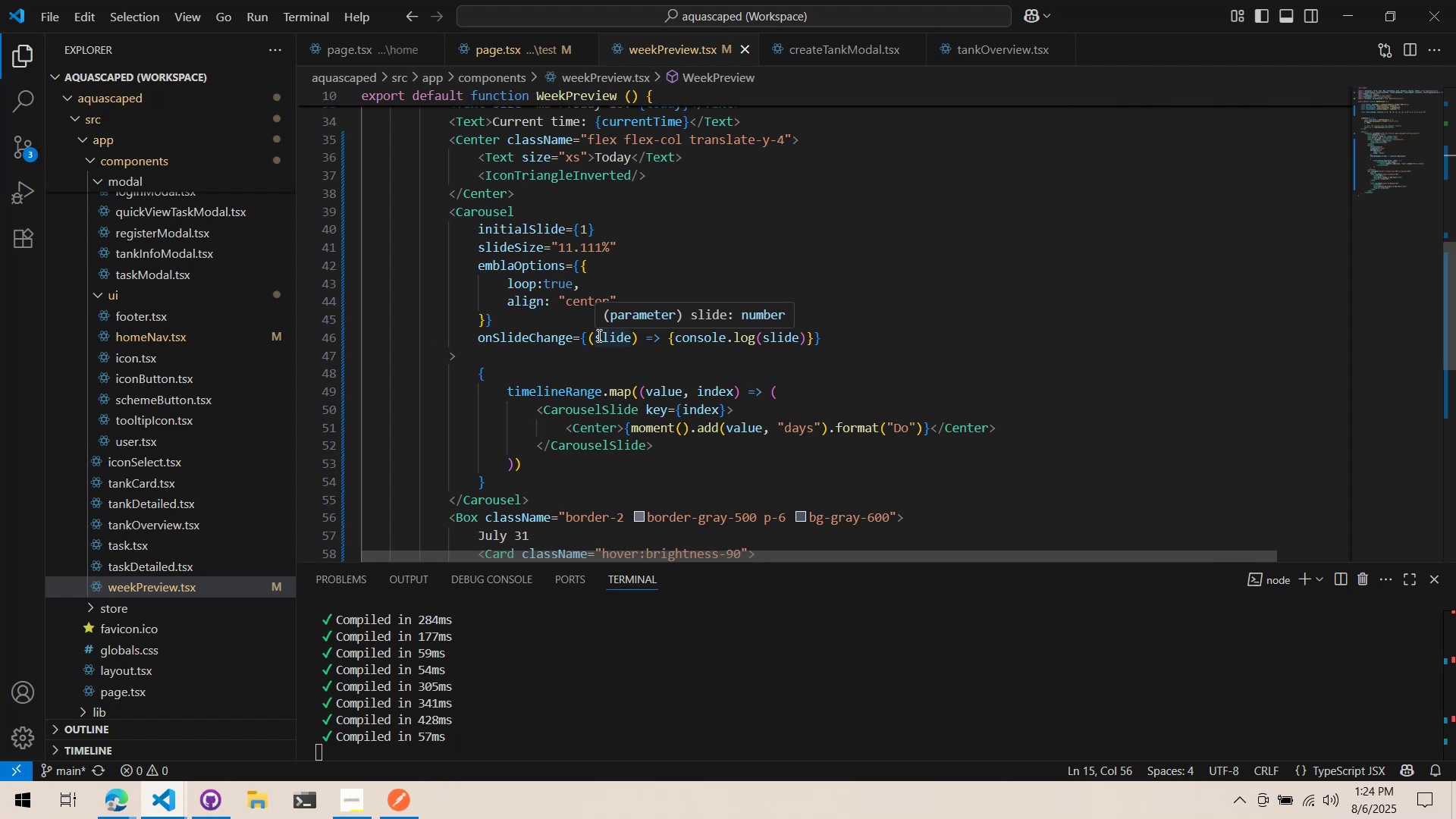 
key(Alt+AltLeft)
 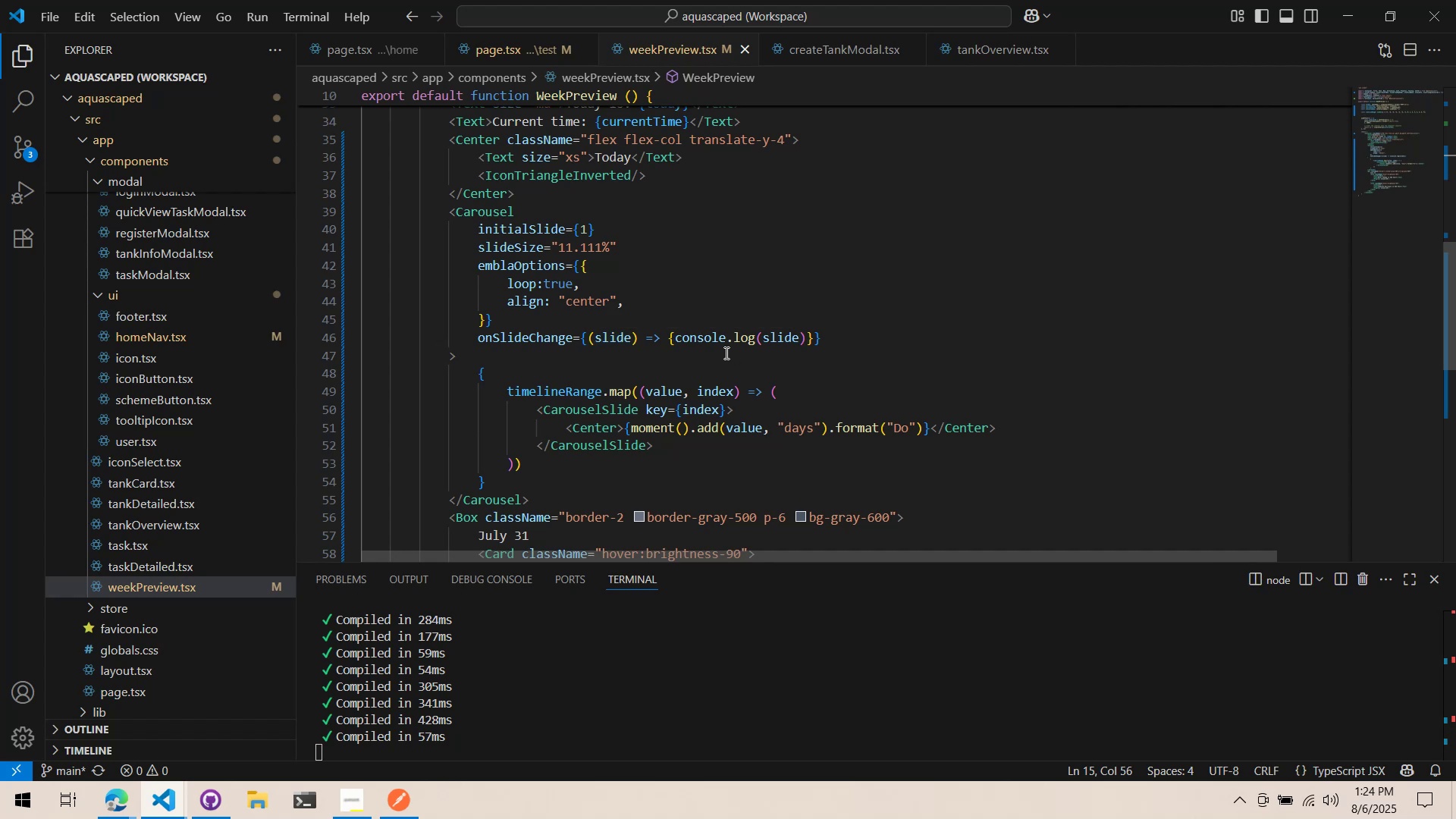 
key(Alt+Tab)
 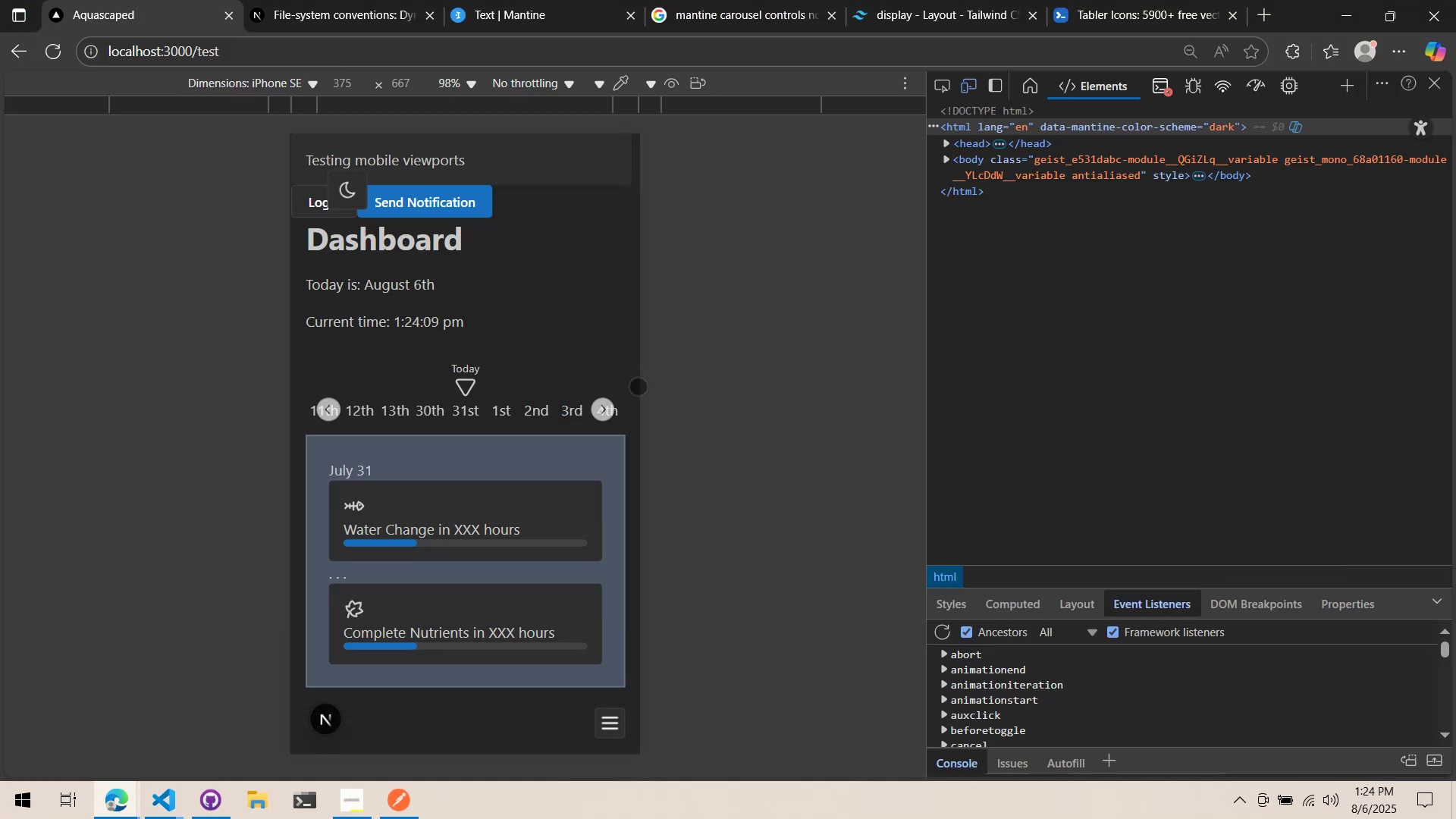 
left_click([620, 404])
 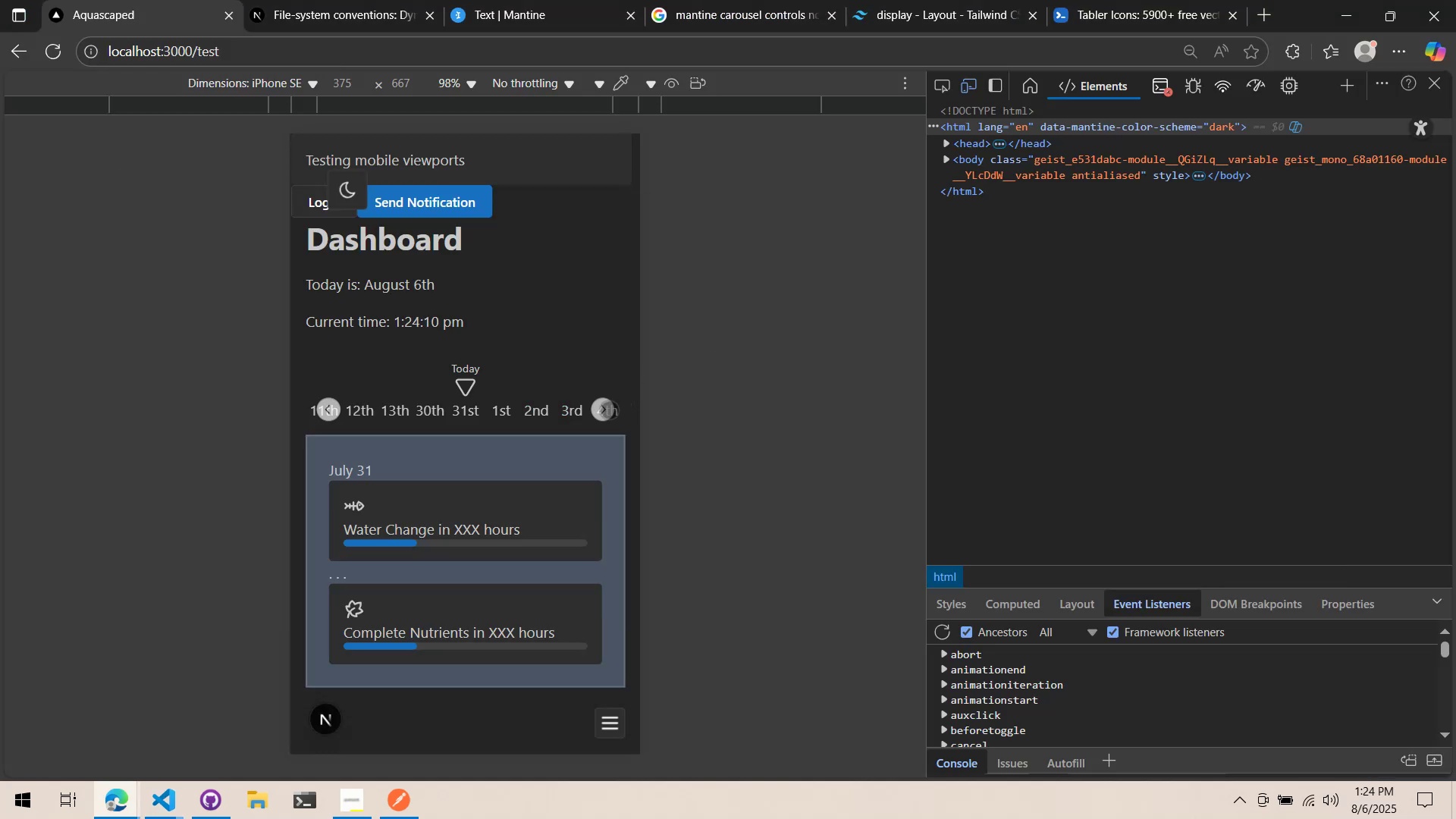 
left_click([607, 410])
 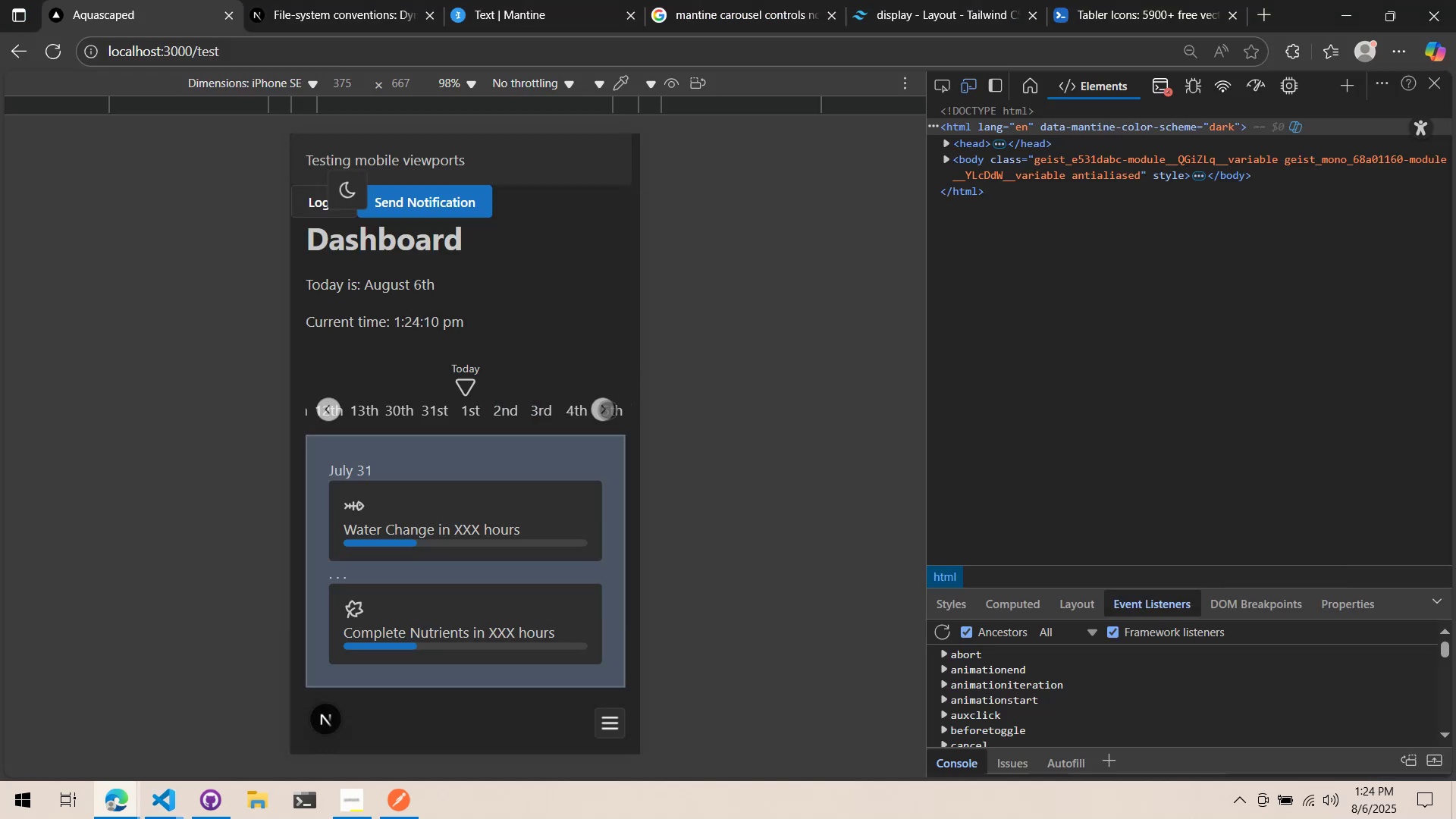 
double_click([607, 410])
 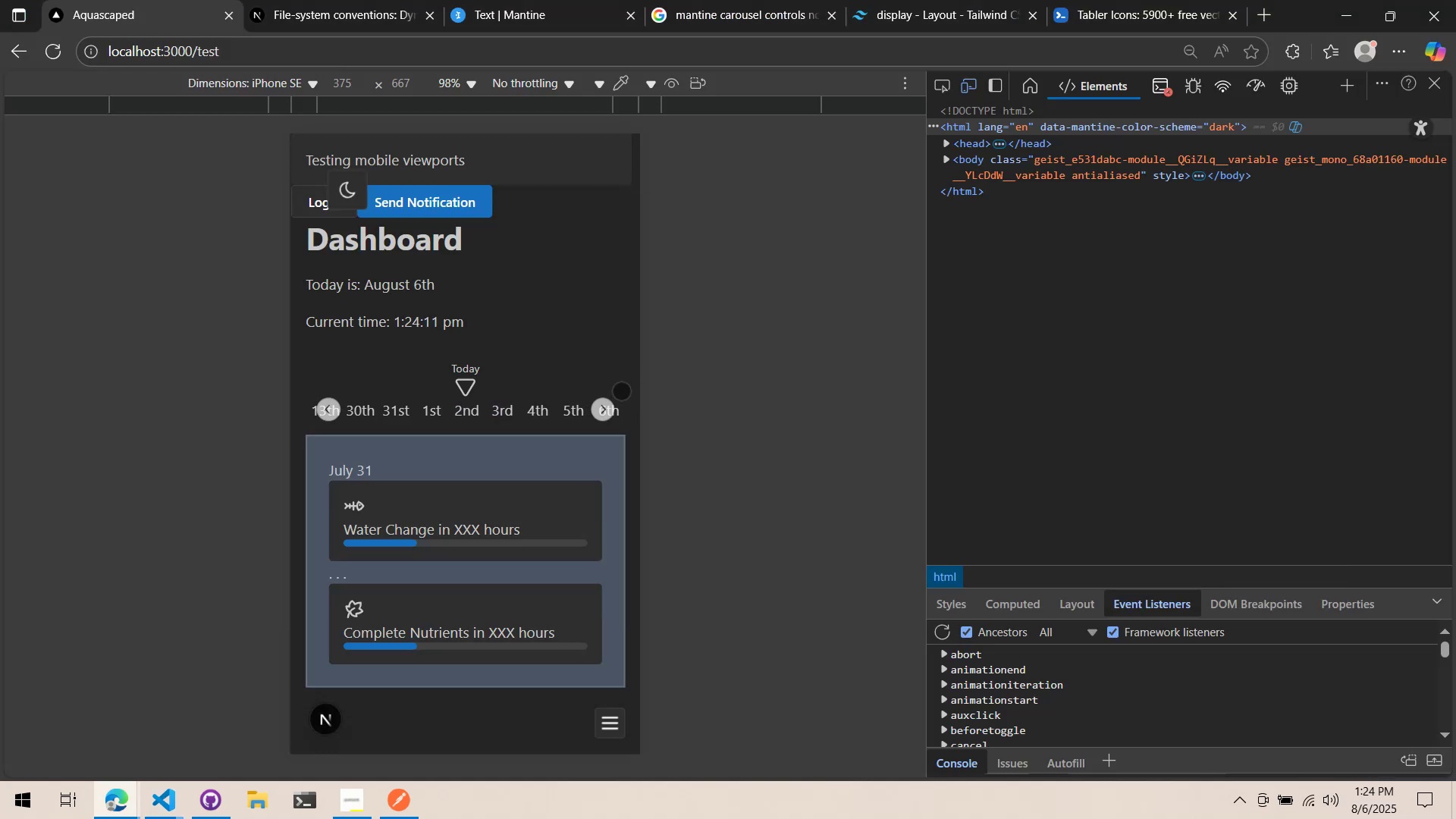 
scroll: coordinate [621, 389], scroll_direction: down, amount: 2.0
 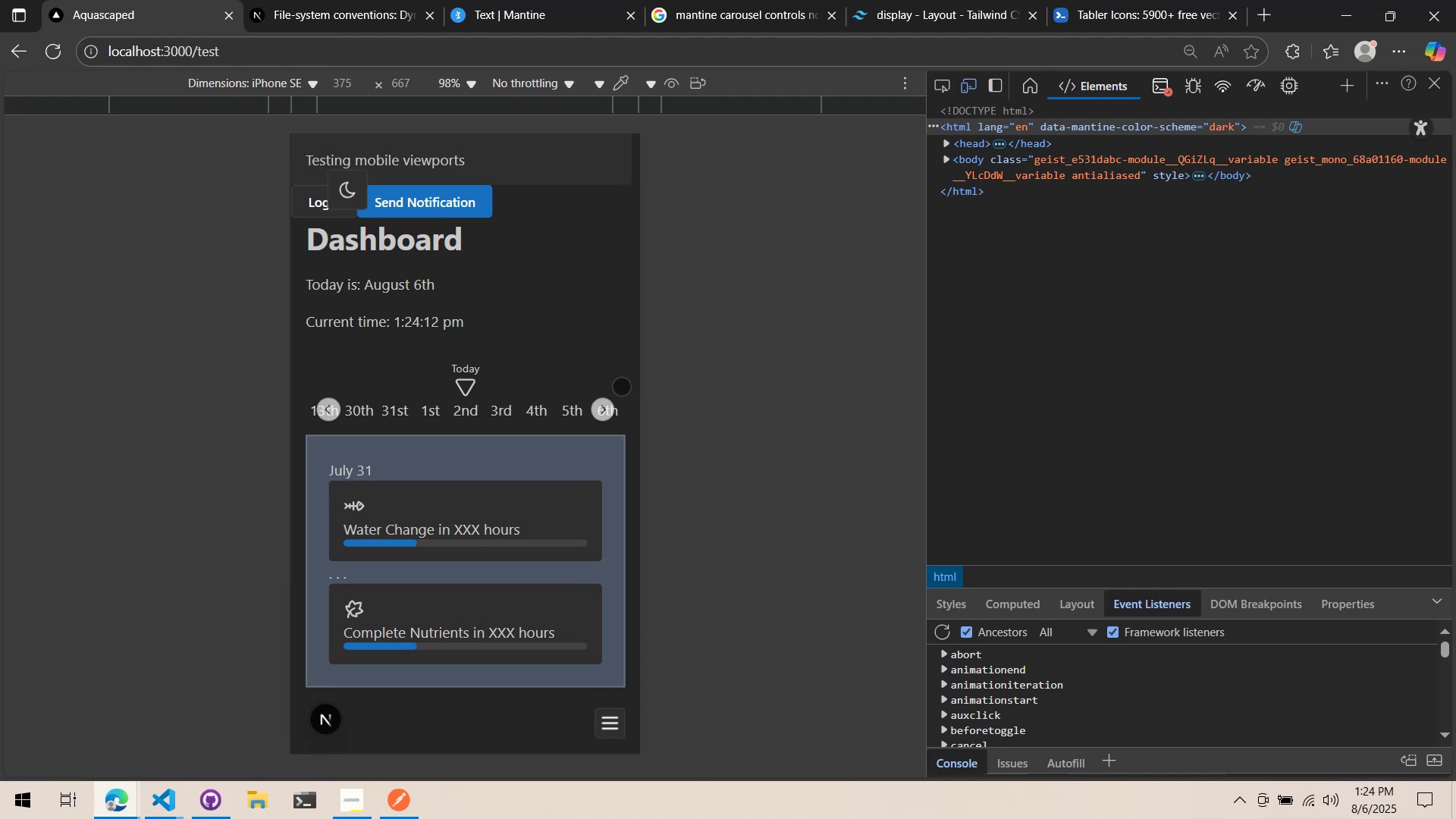 
key(Alt+Tab)
 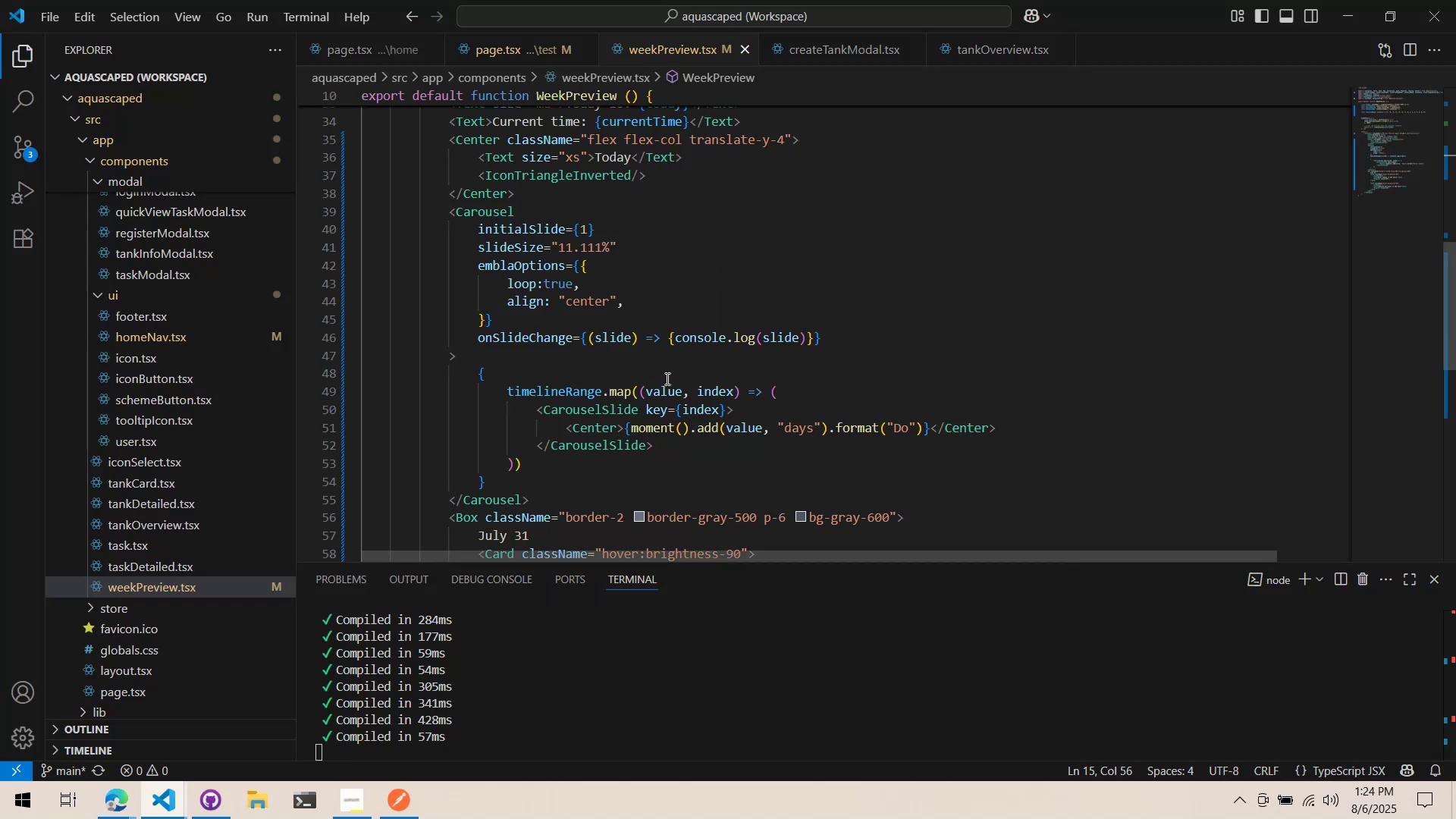 
scroll: coordinate [705, 408], scroll_direction: down, amount: 4.0
 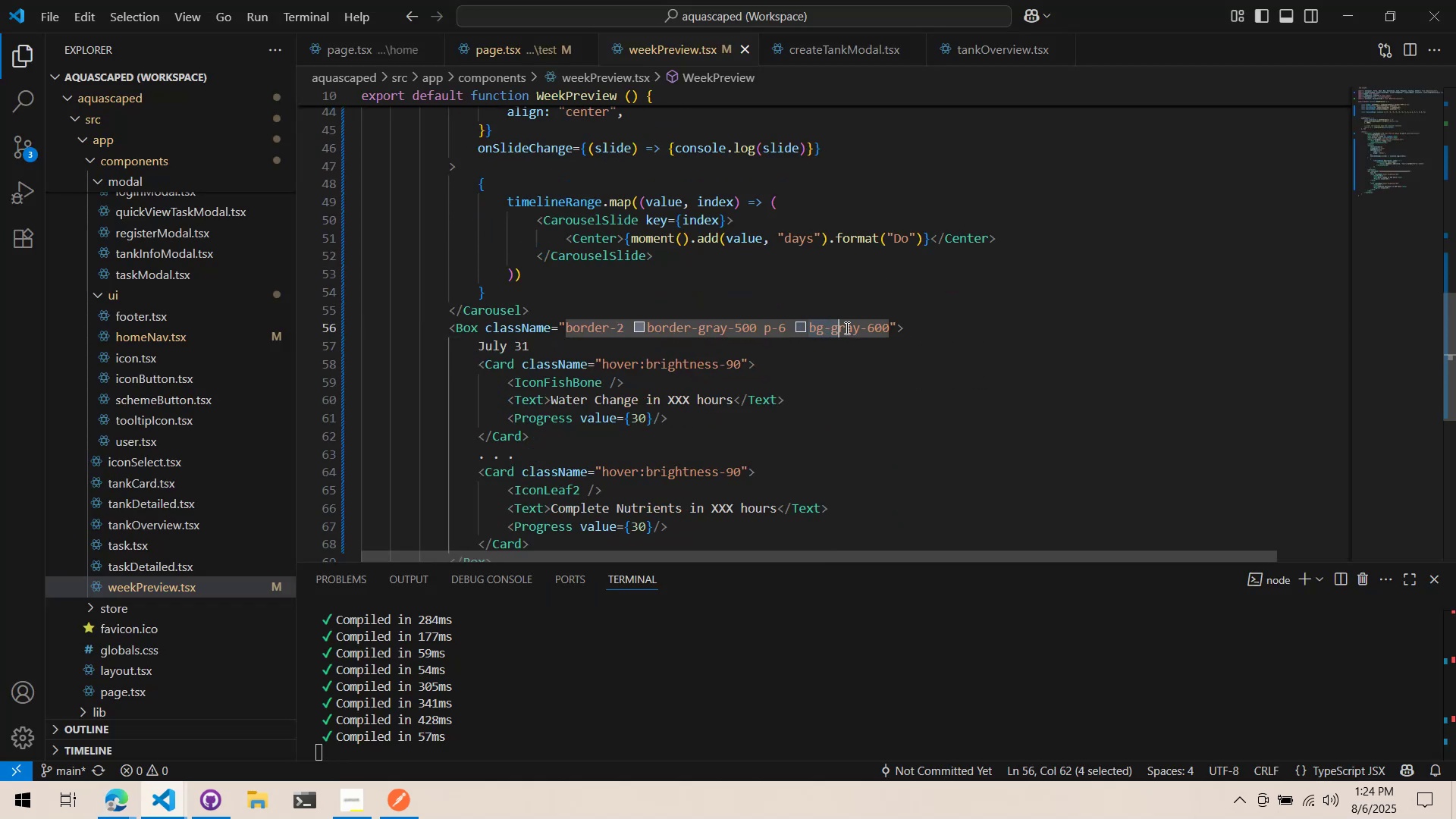 
key(Control+ControlLeft)
 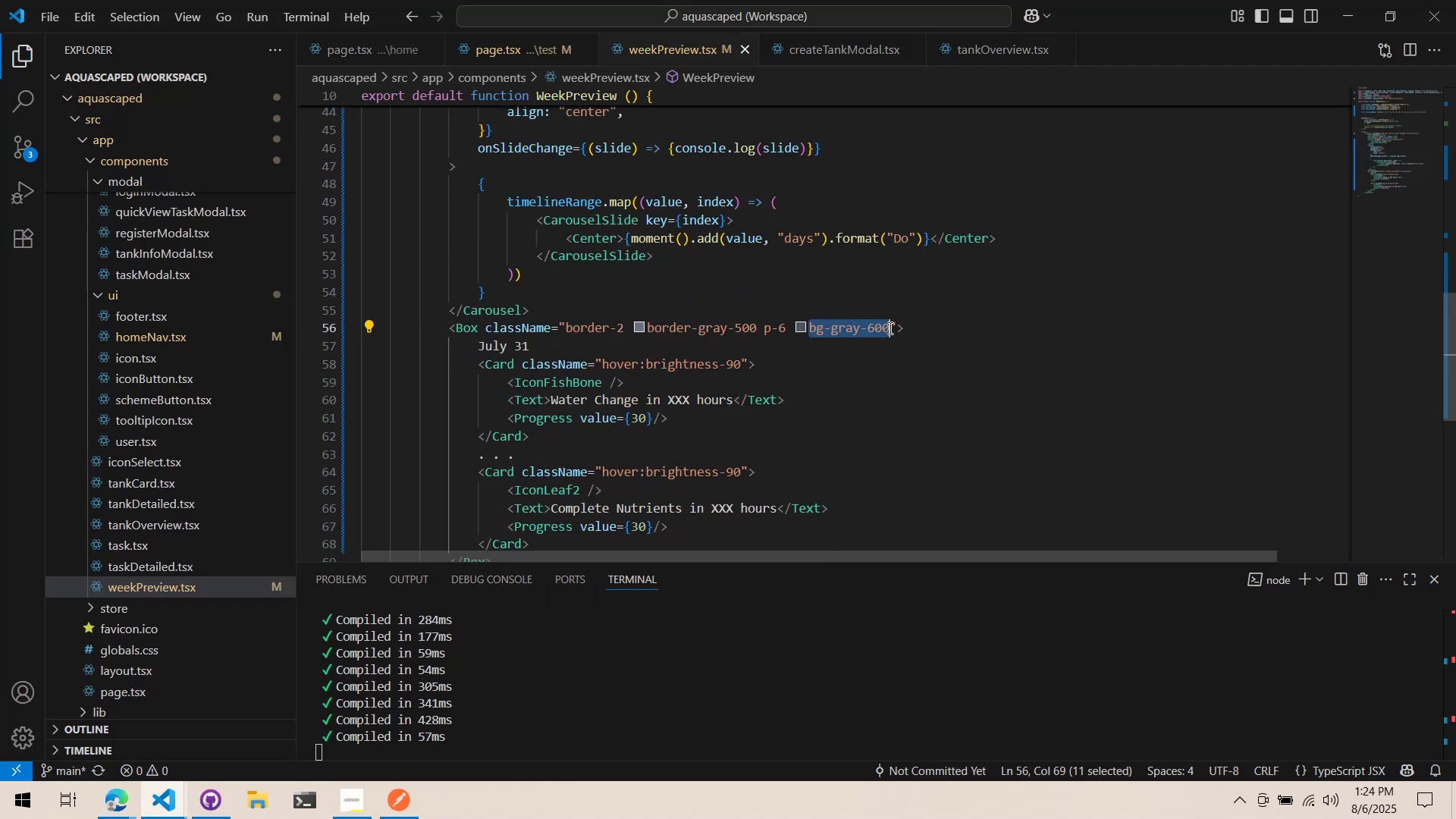 
key(Control+X)
 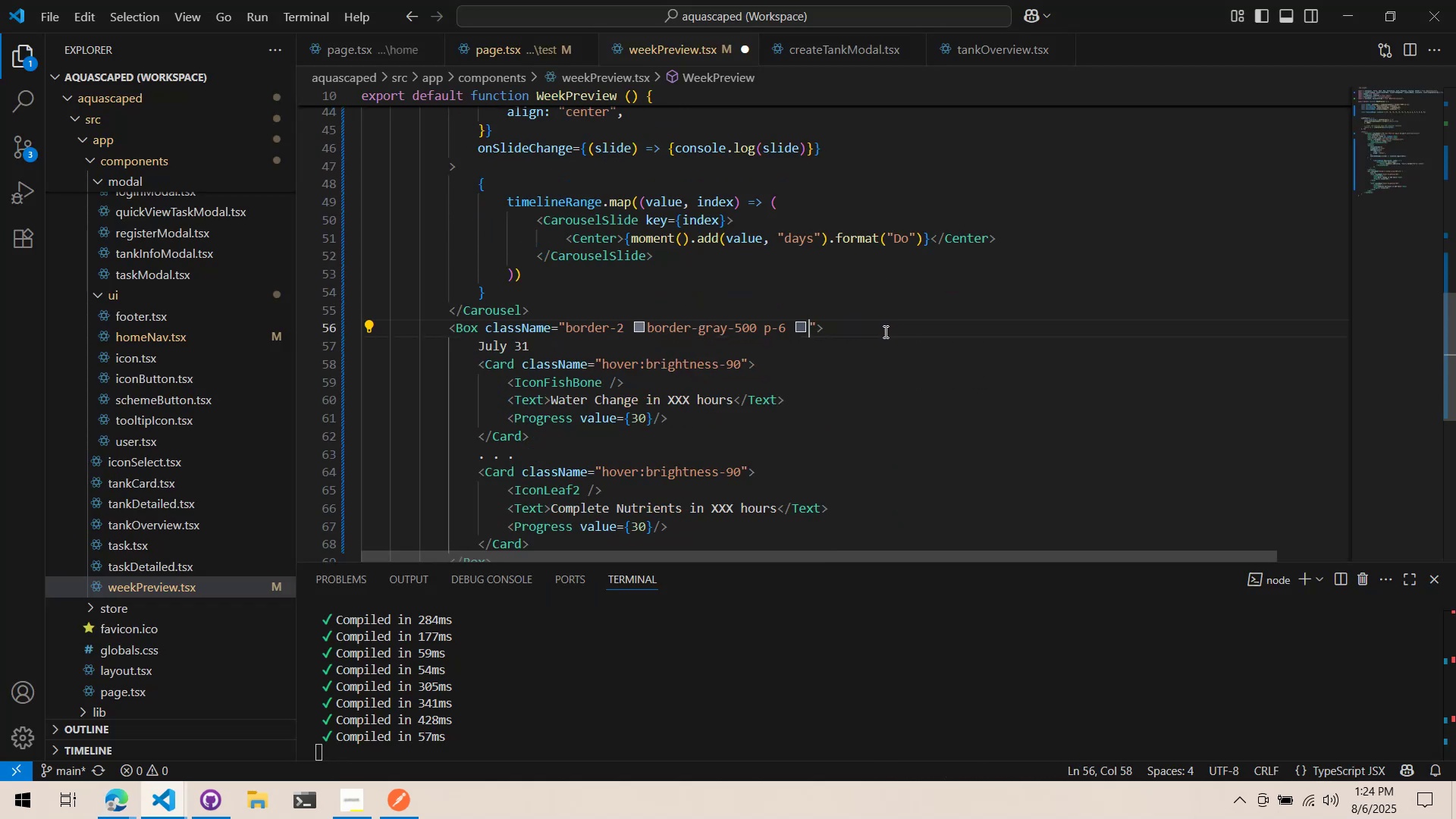 
key(Control+ControlLeft)
 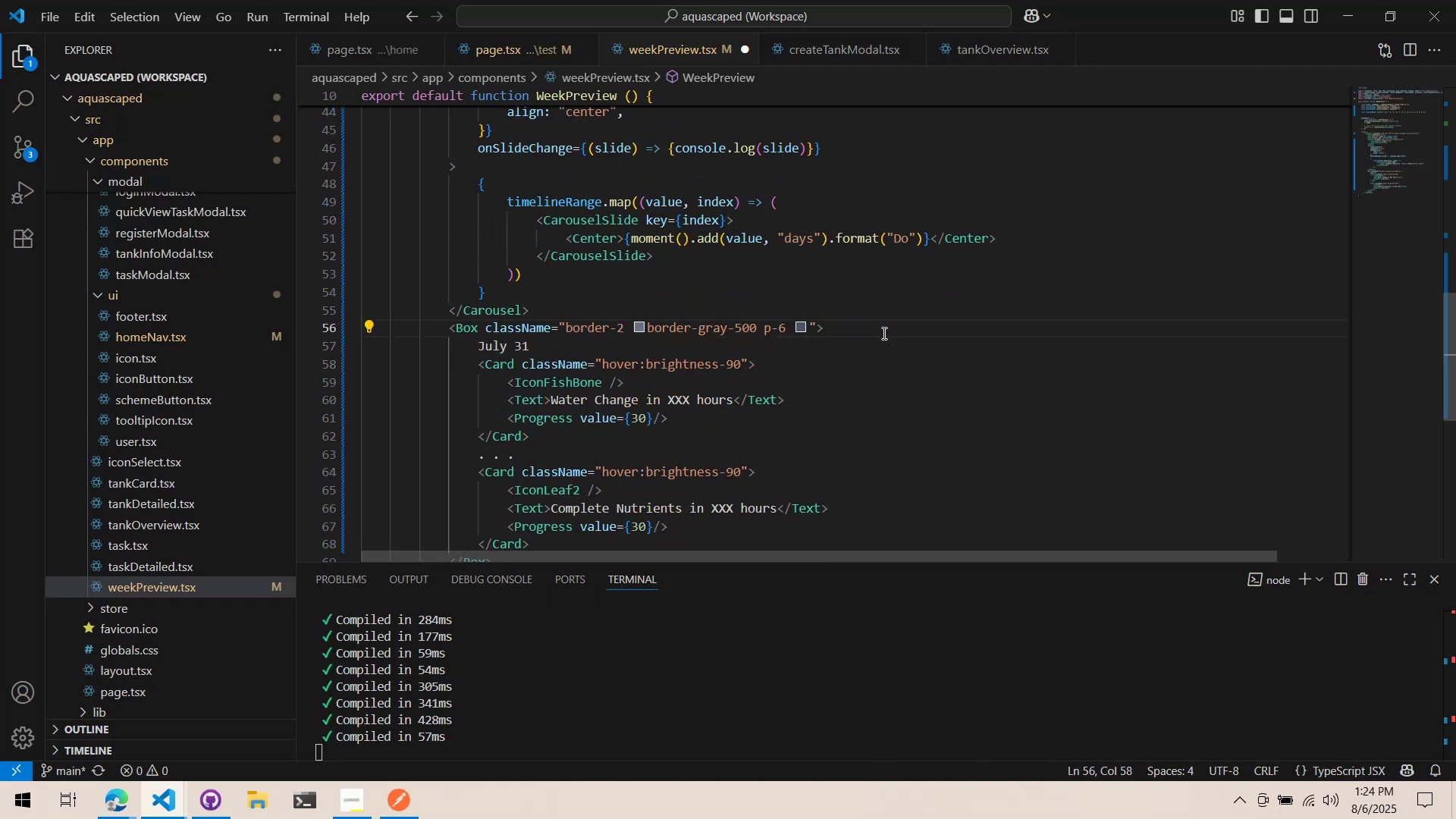 
key(Control+S)
 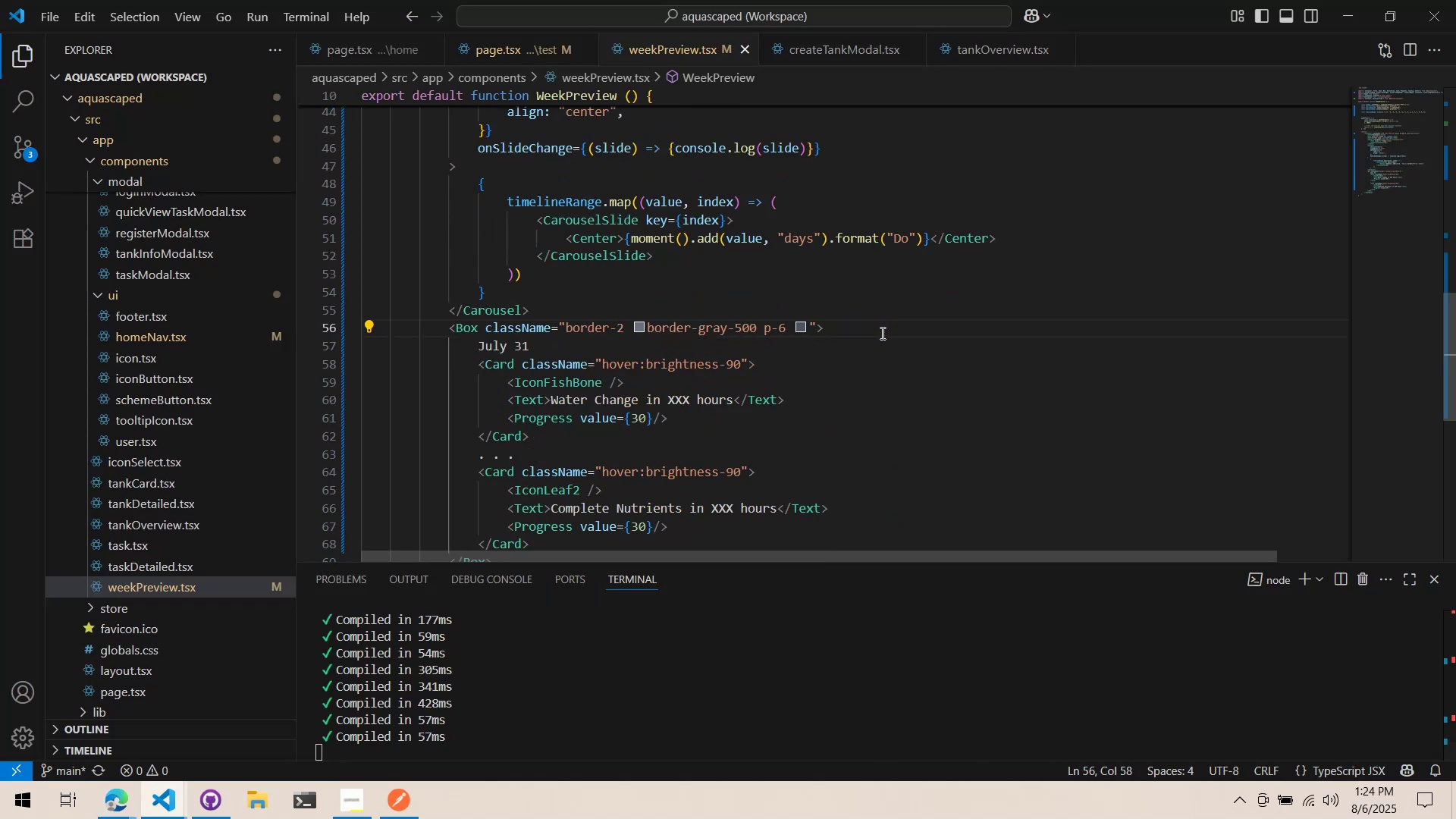 
key(Alt+AltLeft)
 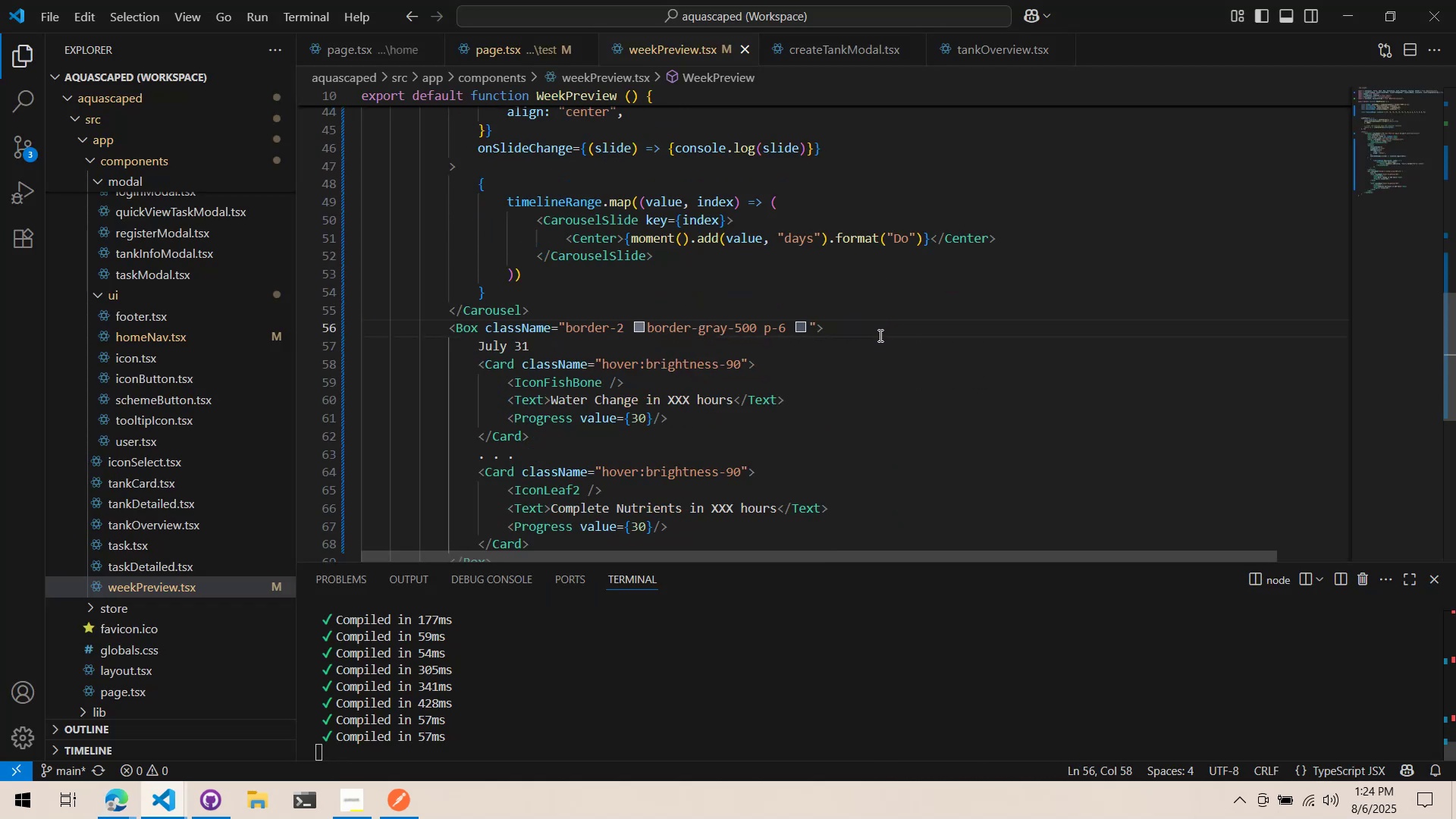 
key(Alt+Tab)
 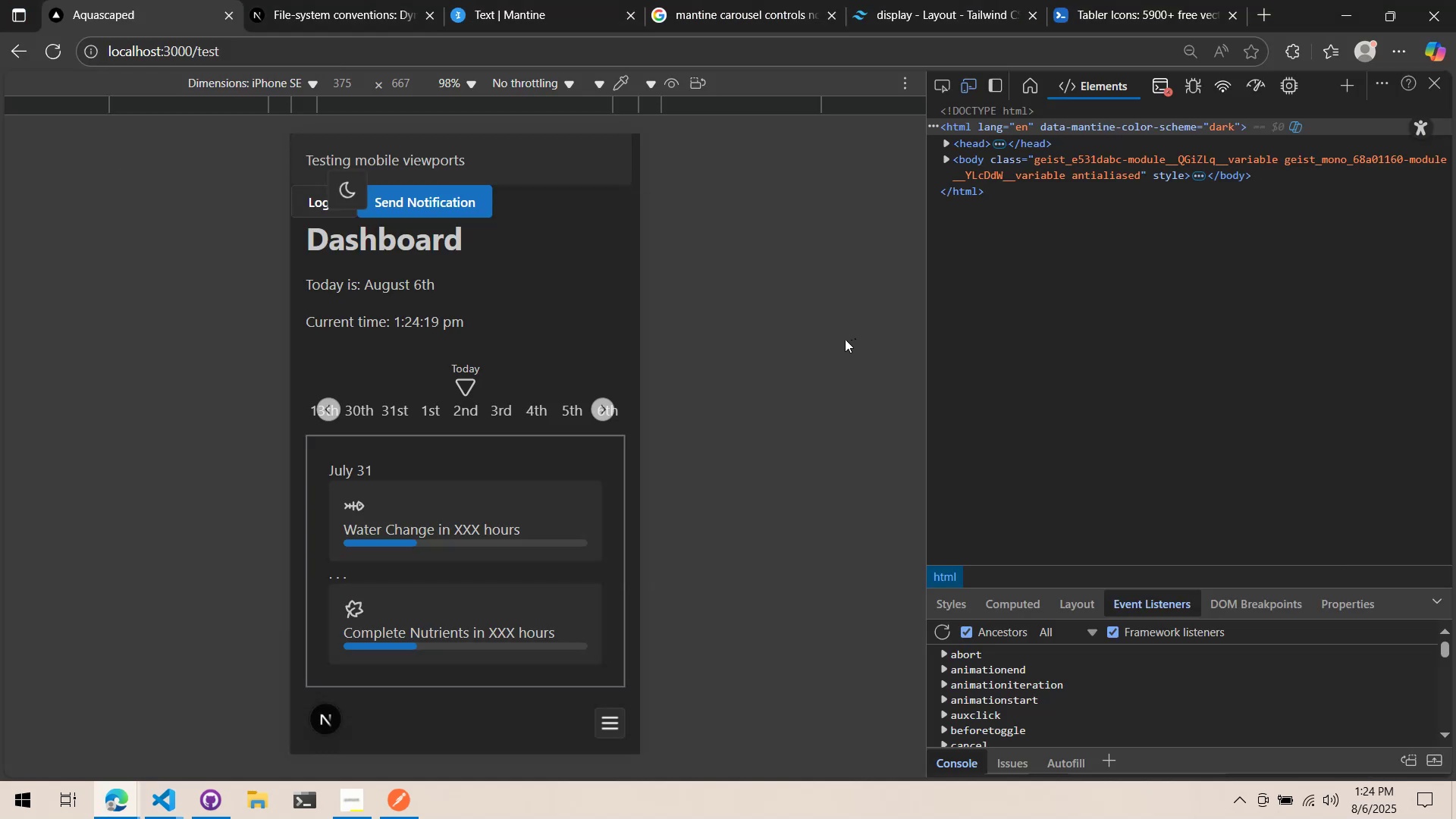 
hold_key(key=AltLeft, duration=1.52)
 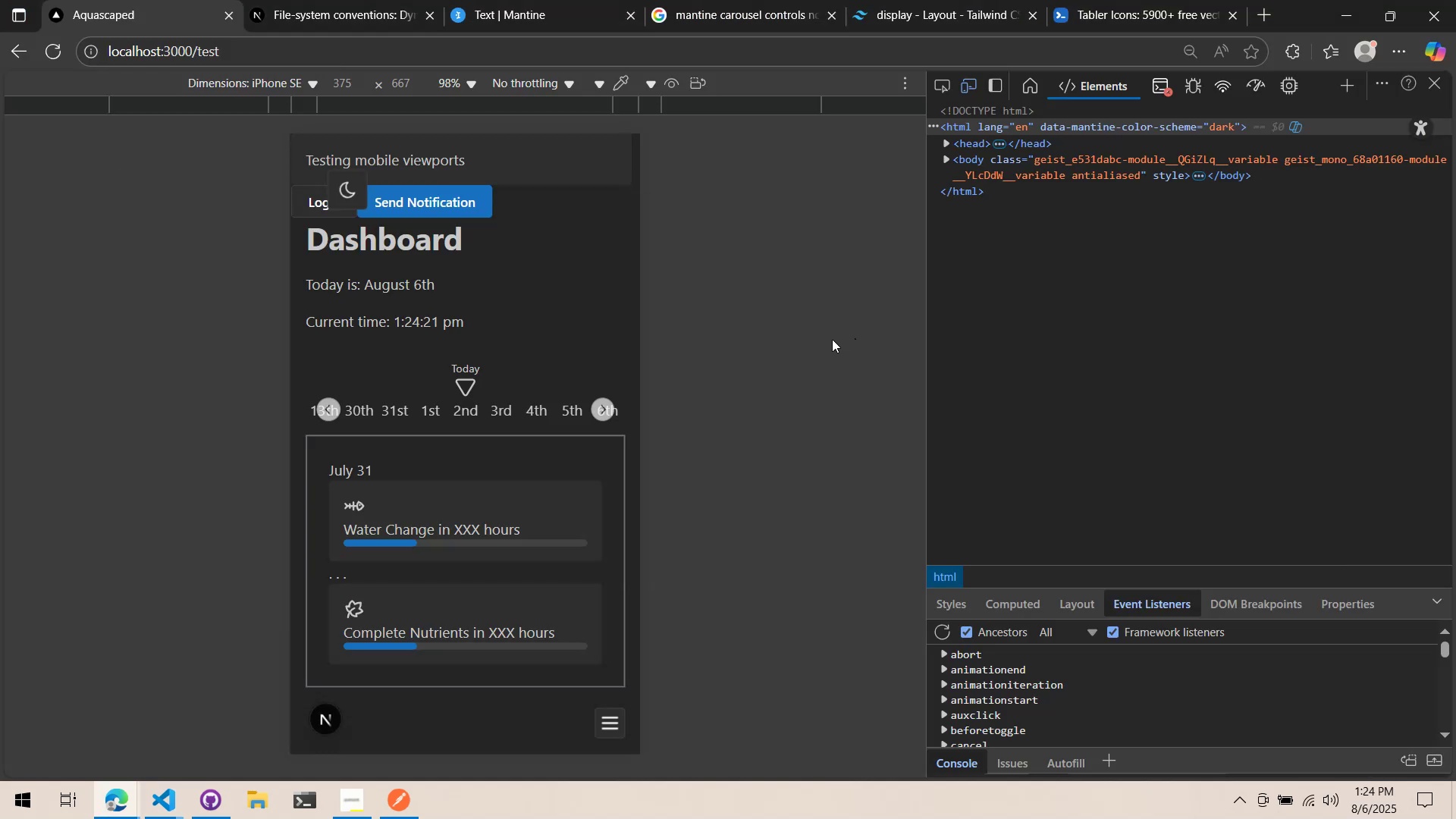 
hold_key(key=AltLeft, duration=1.51)
 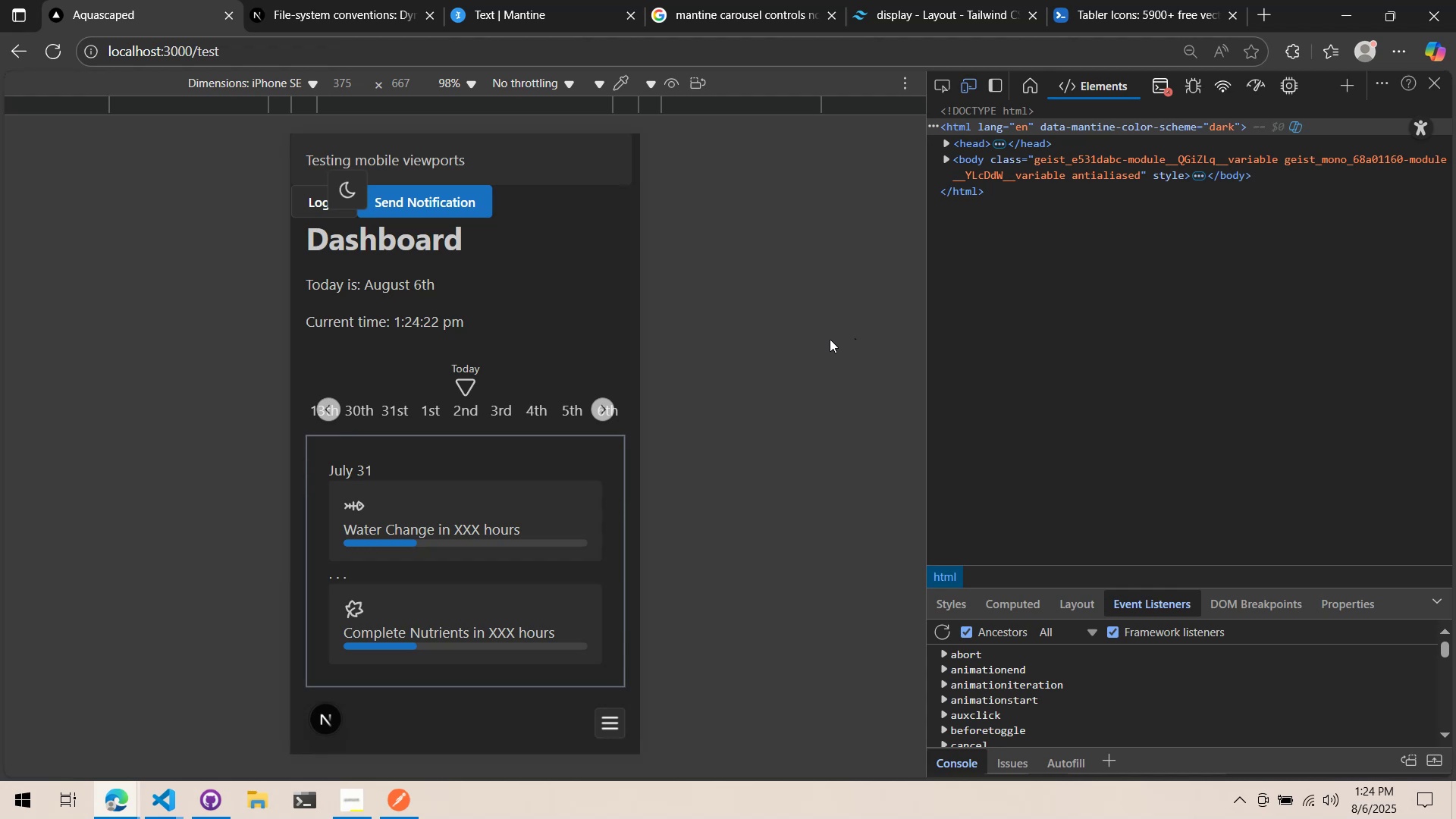 
key(Alt+Tab)
 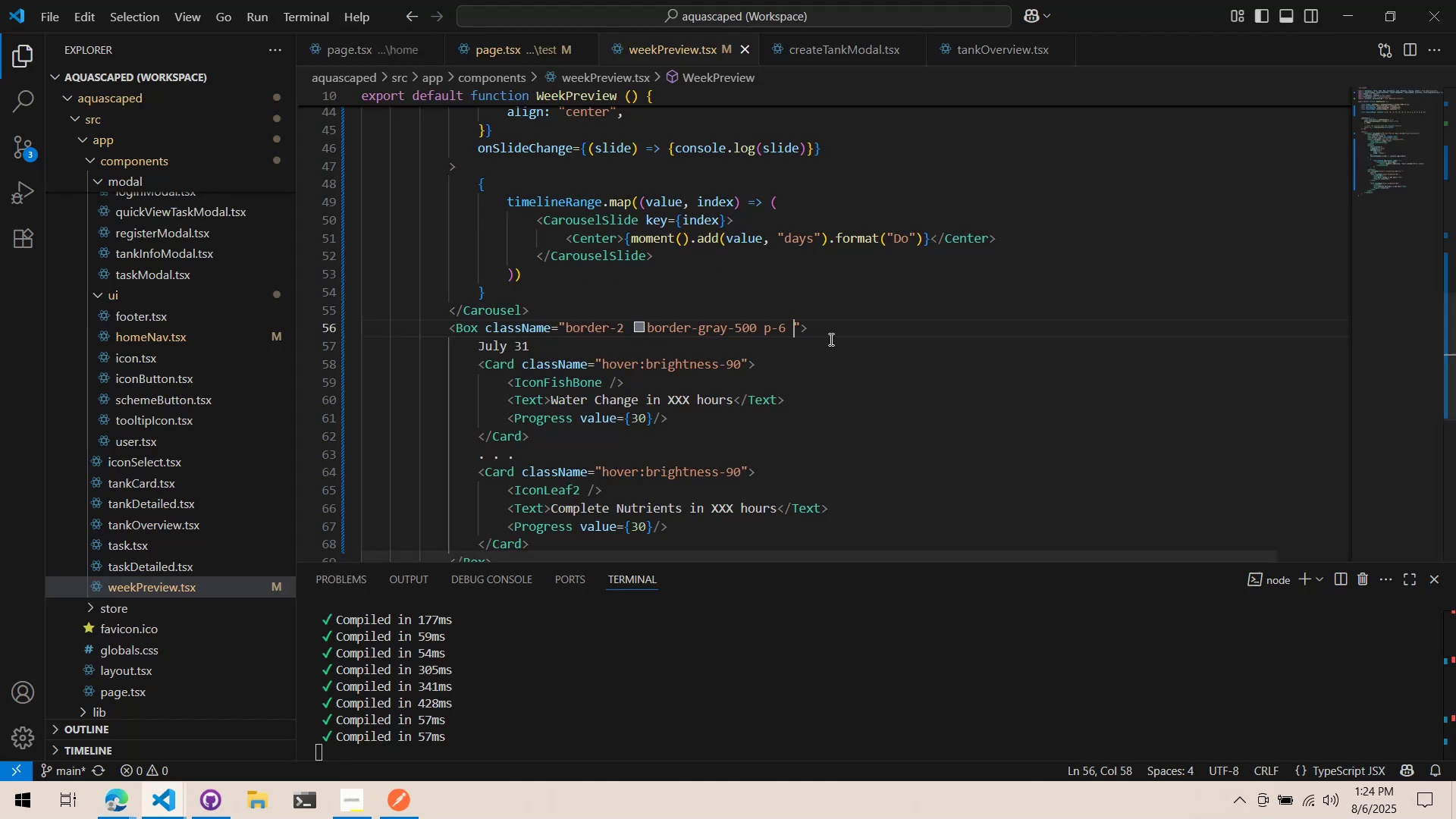 
key(Alt+AltLeft)
 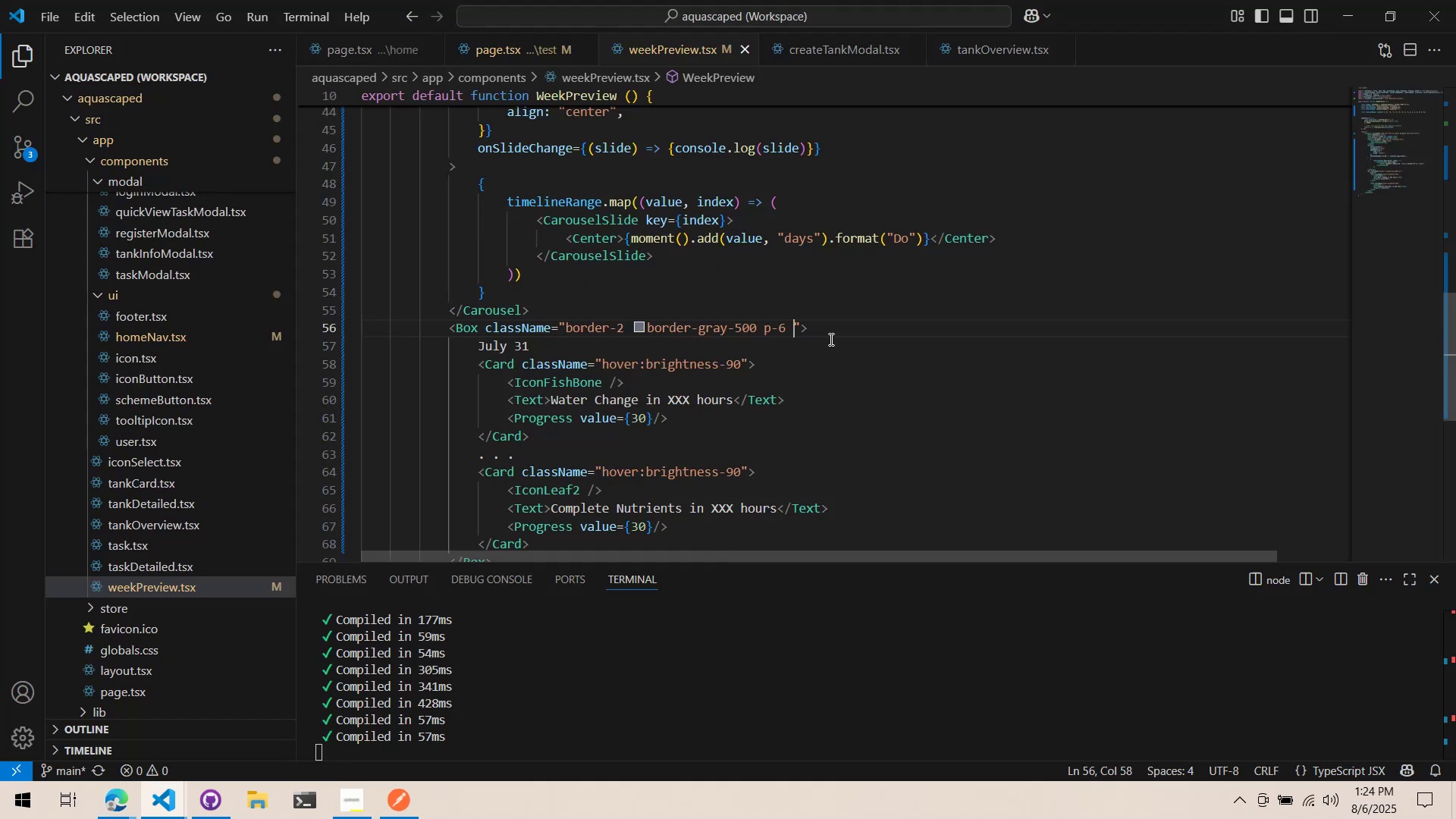 
key(Alt+Tab)
 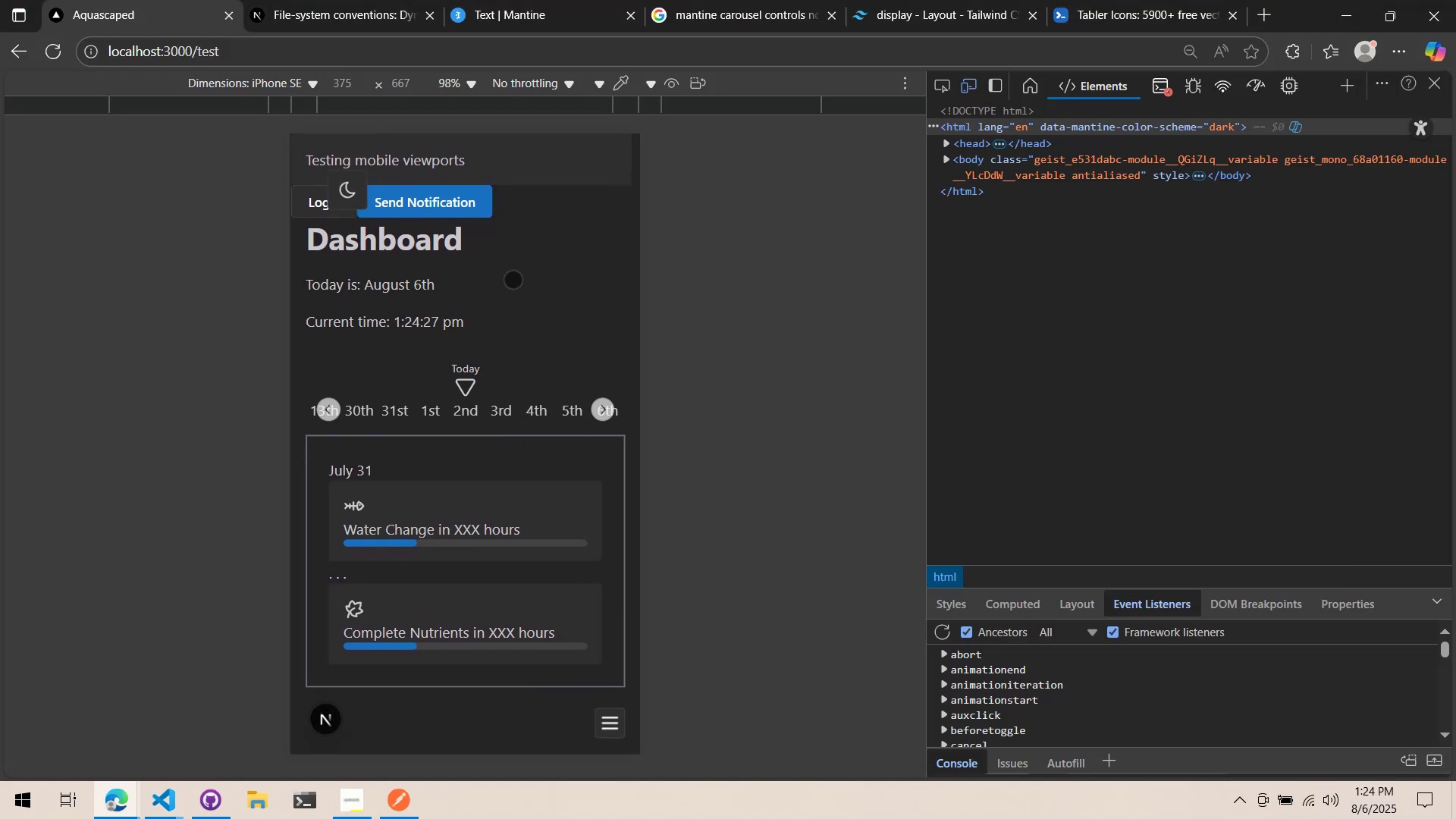 
wait(5.14)
 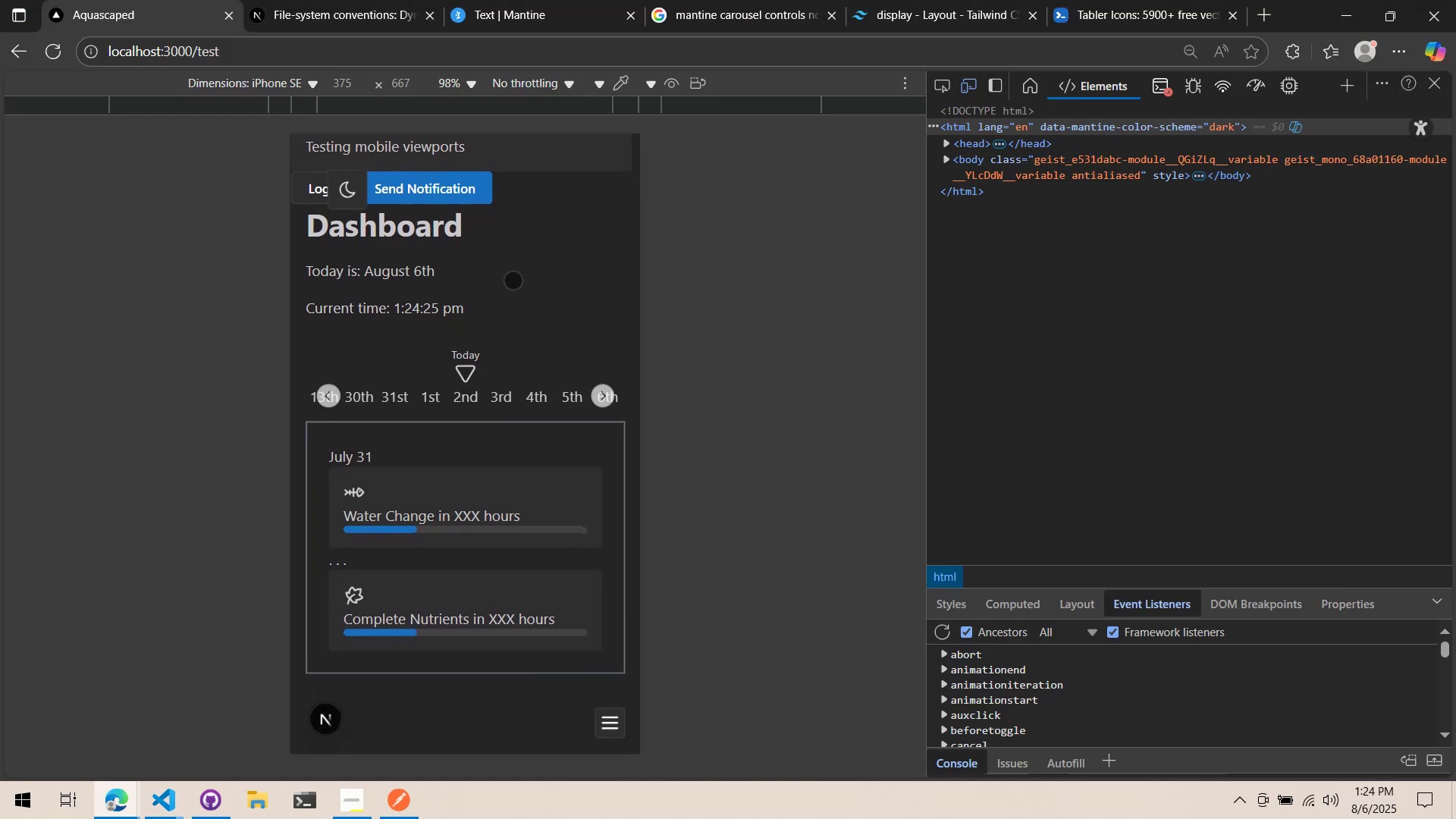 
key(Alt+AltLeft)
 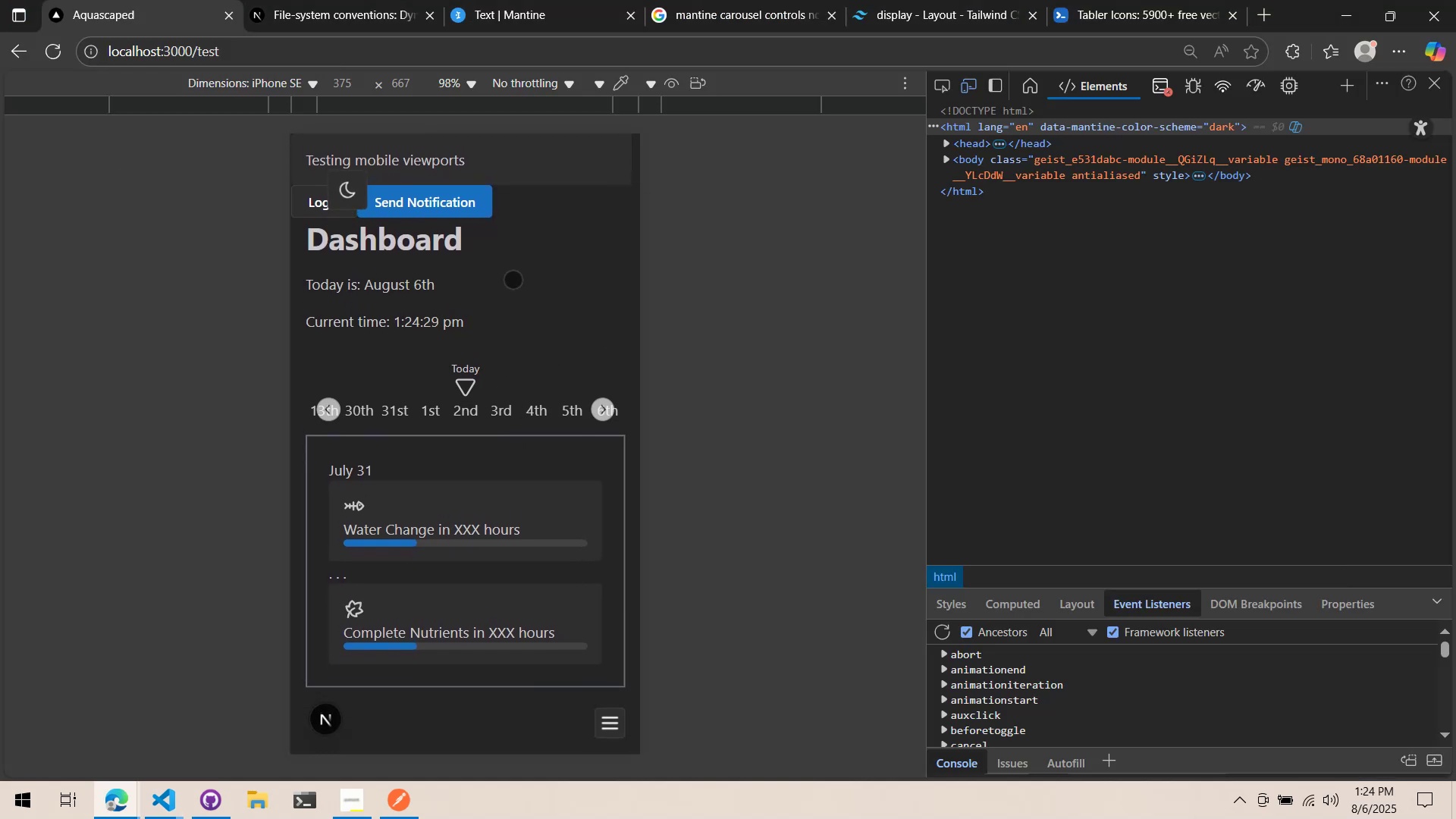 
key(Alt+Tab)
 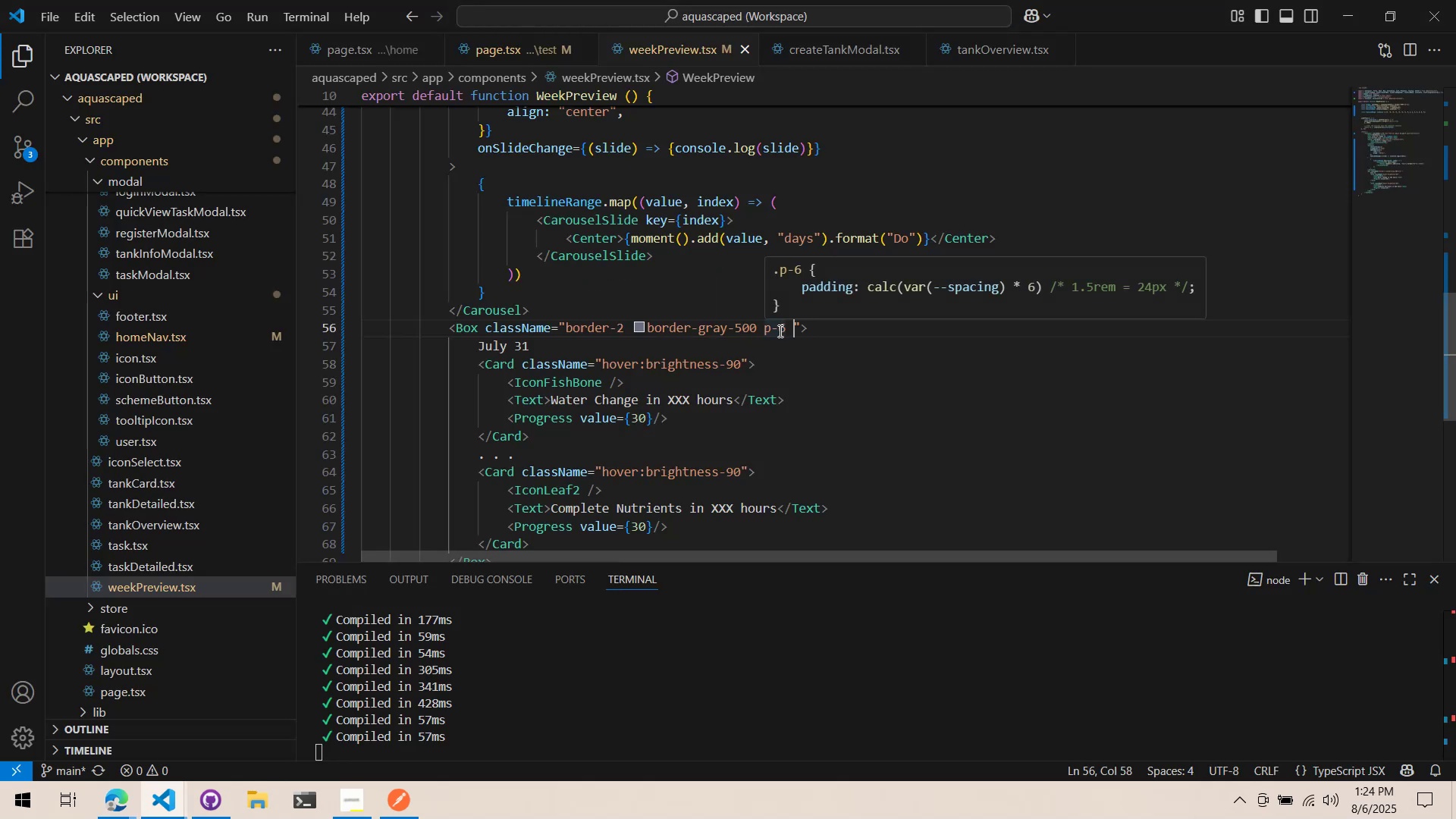 
type(border-r)
 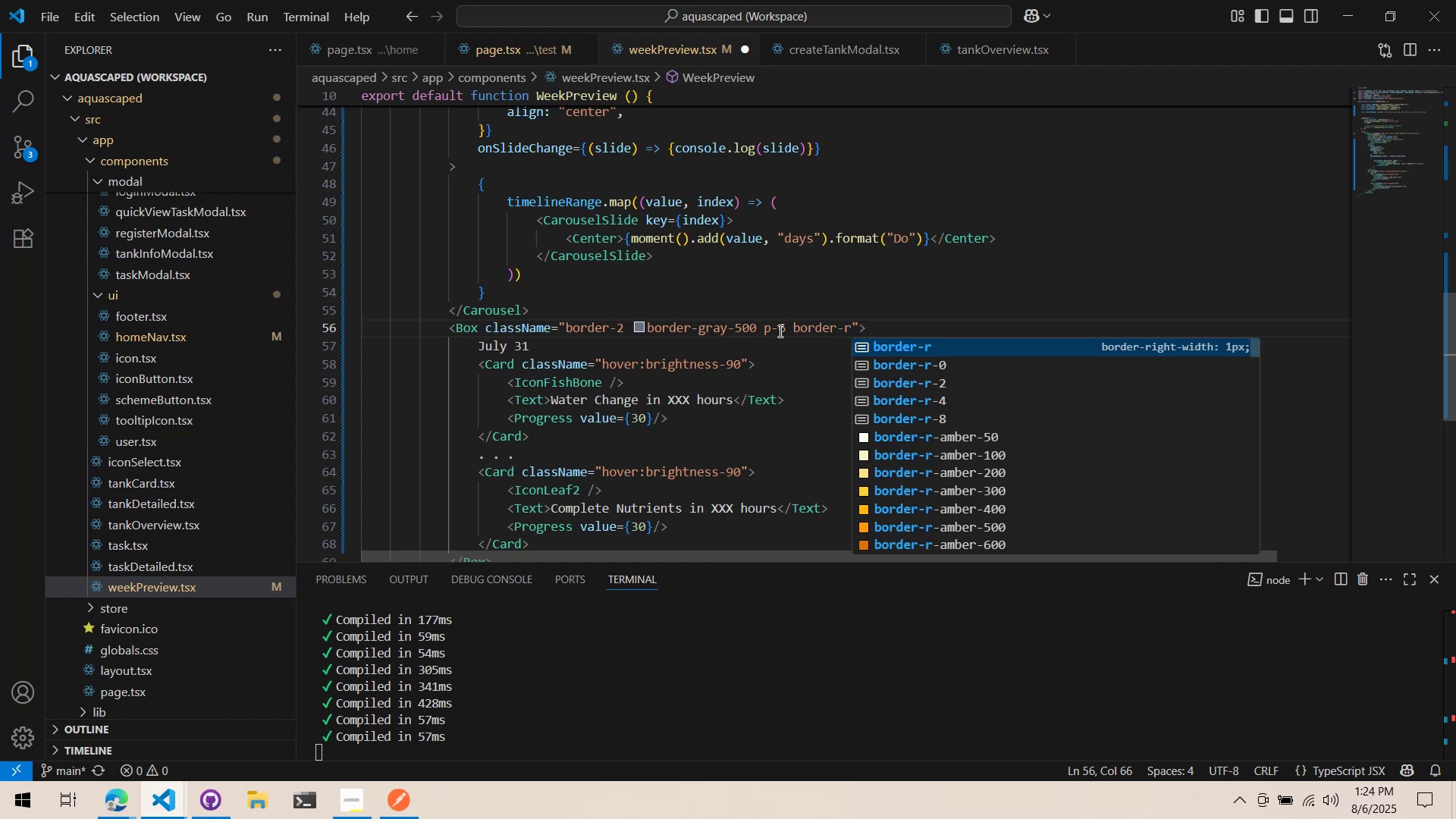 
key(ArrowUp)
 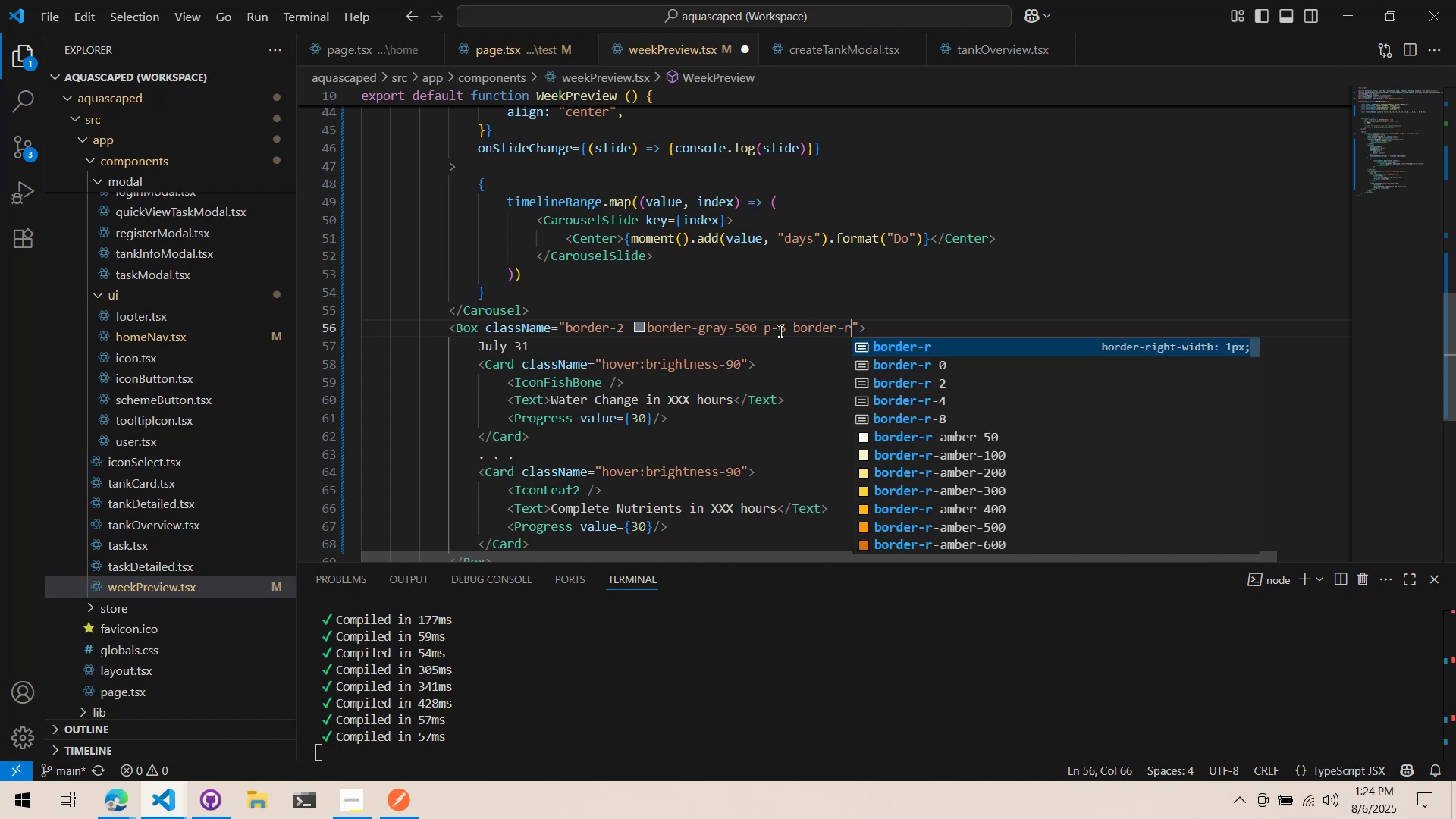 
key(ArrowDown)
 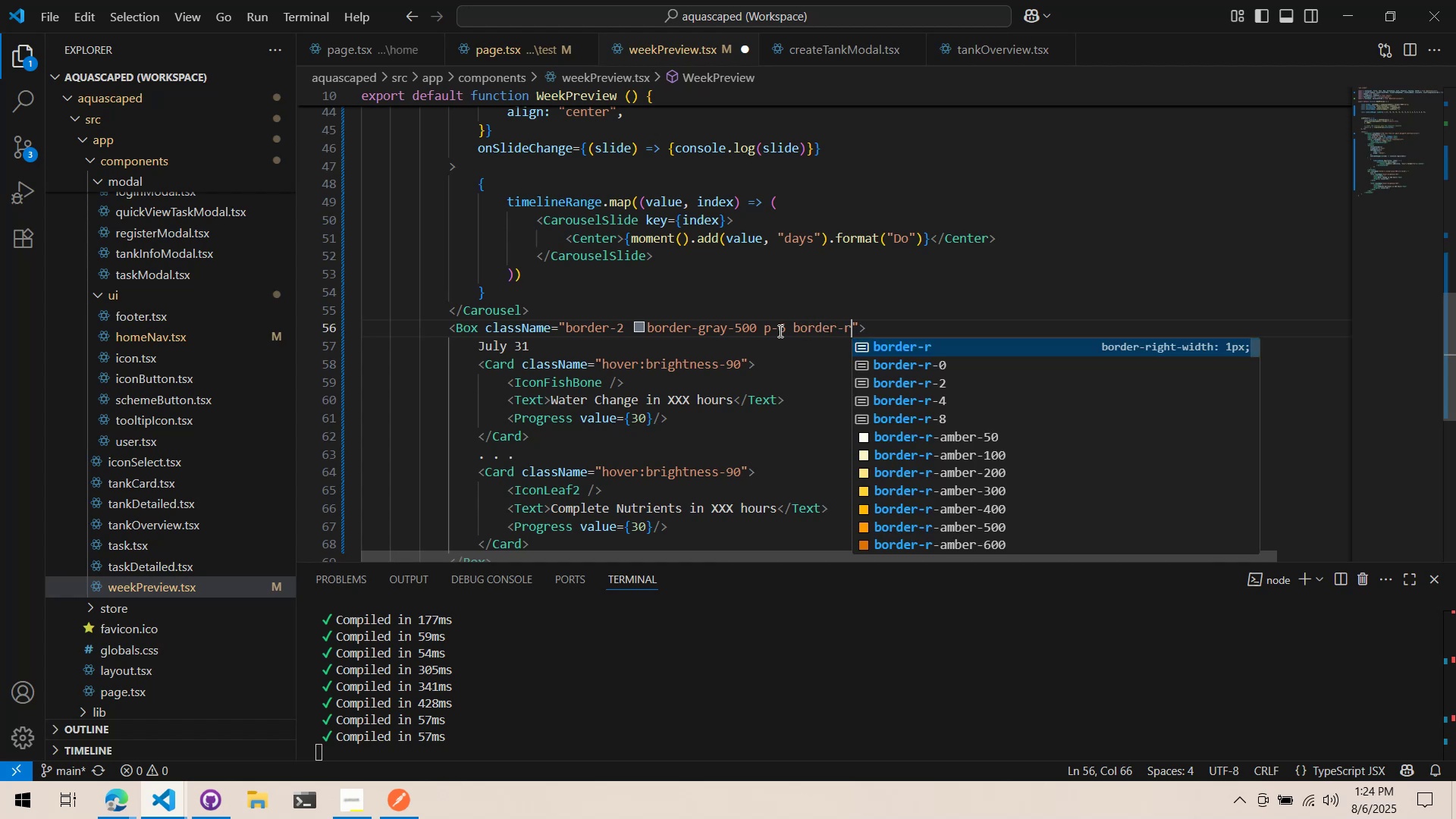 
key(ArrowDown)
 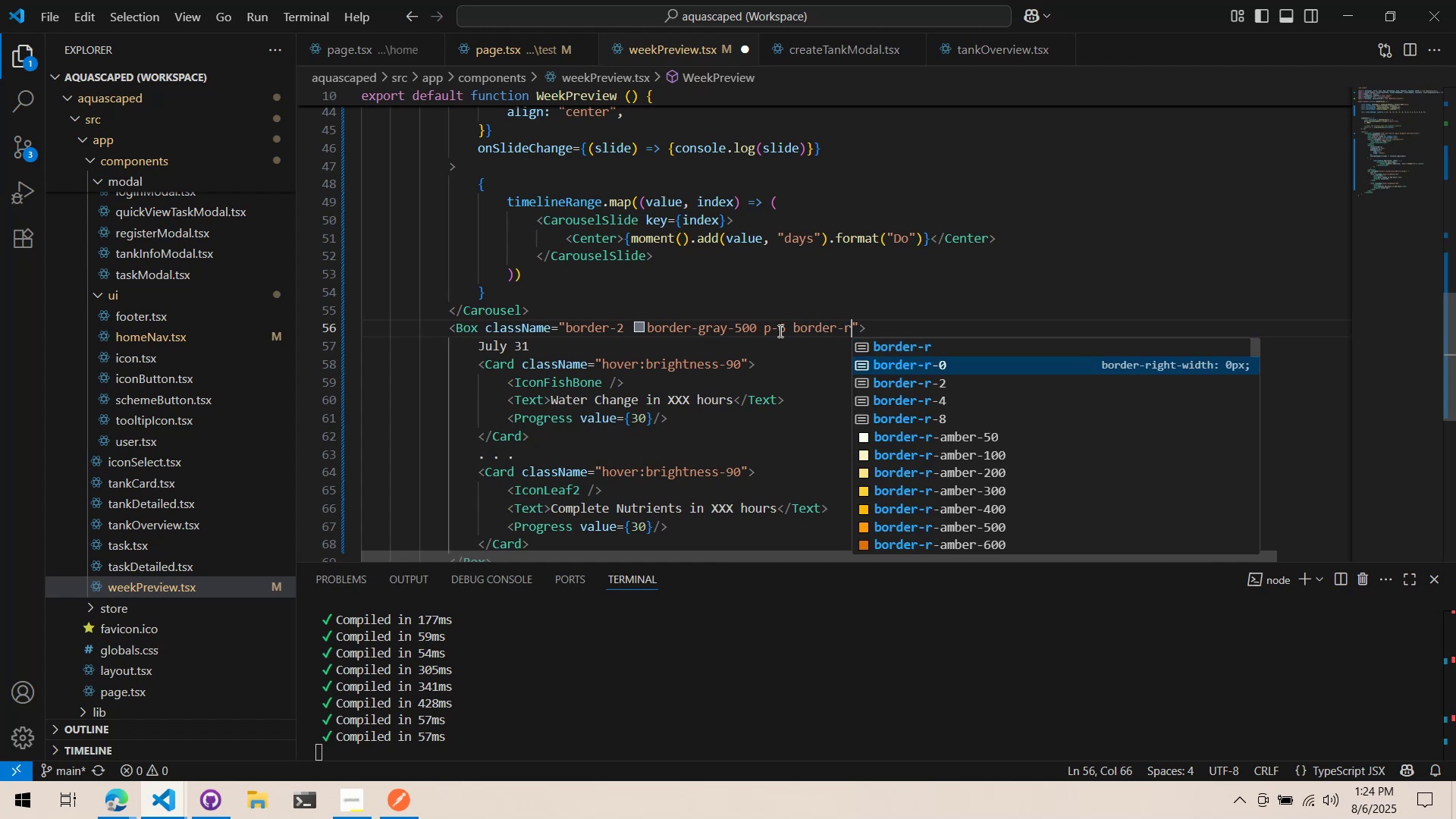 
key(ArrowDown)
 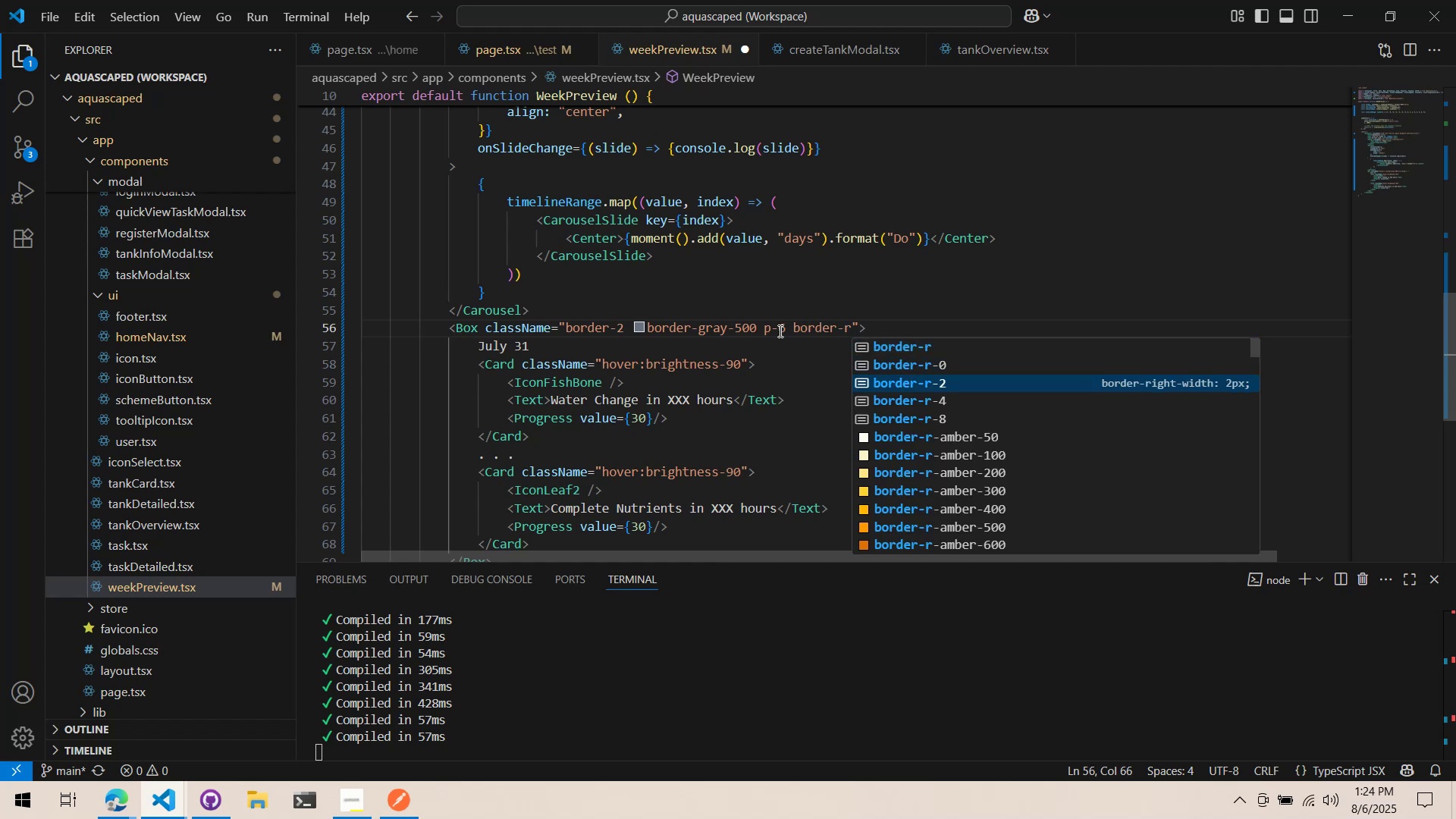 
key(ArrowDown)
 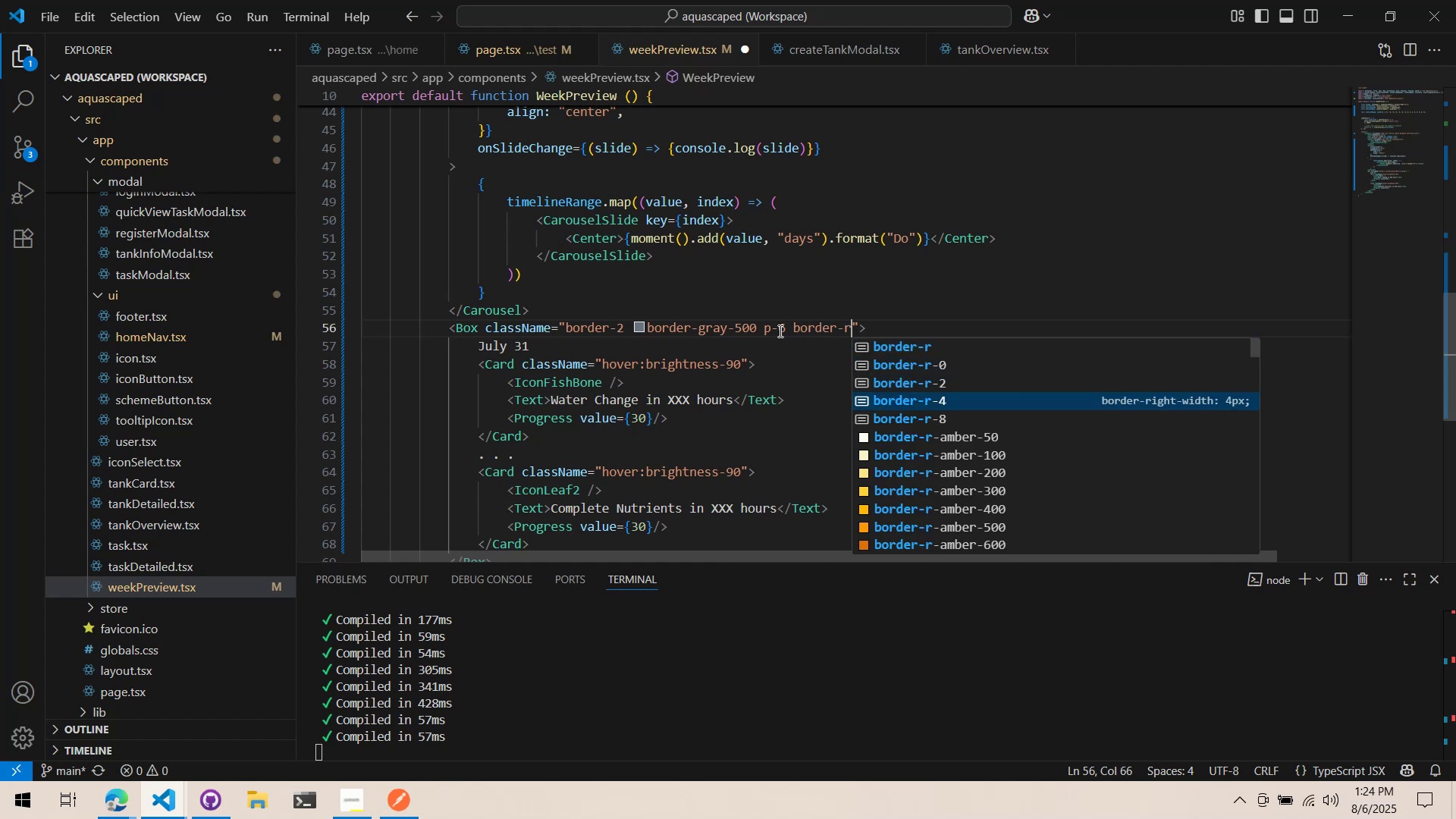 
key(Enter)
 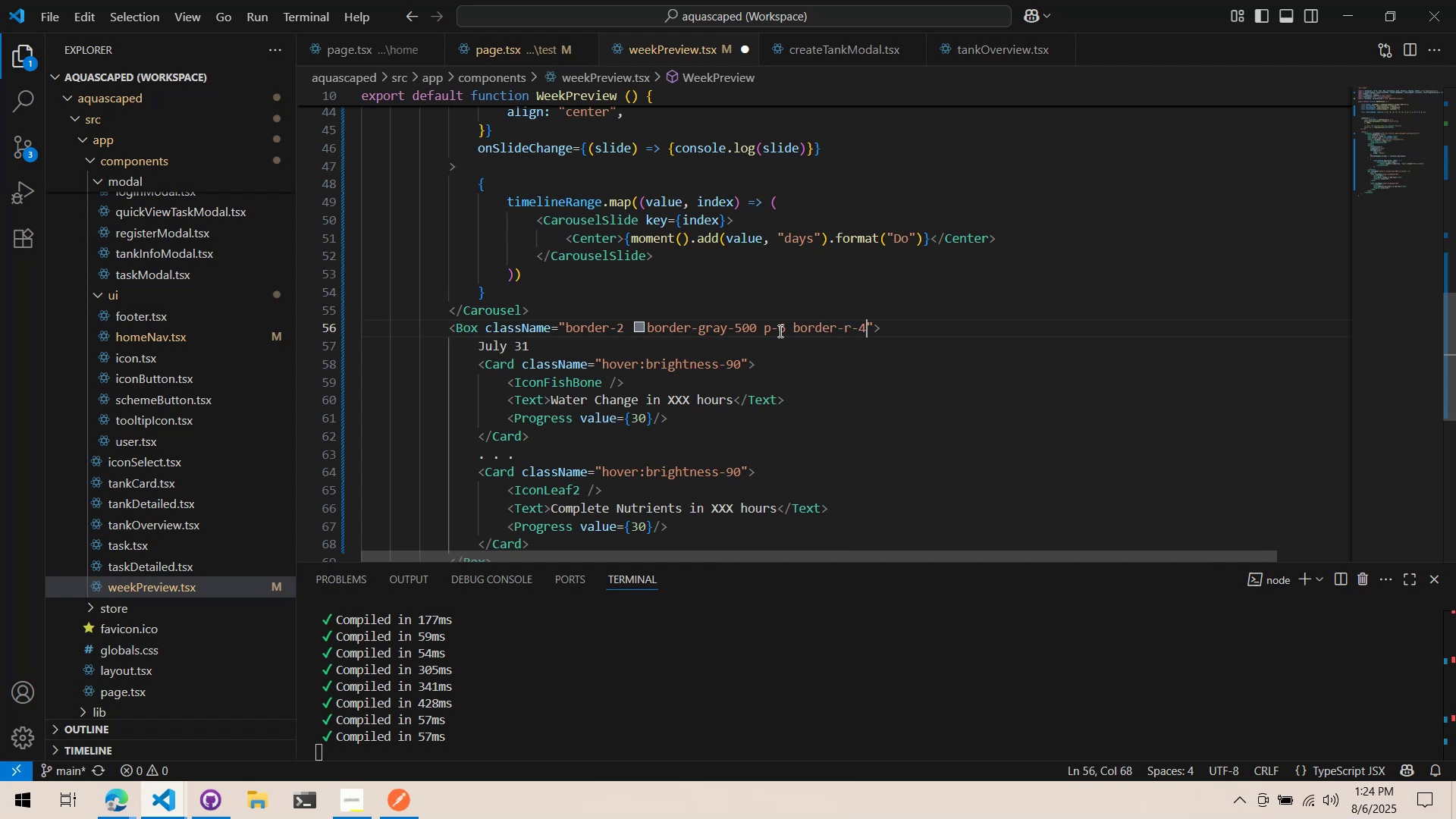 
key(Control+ControlLeft)
 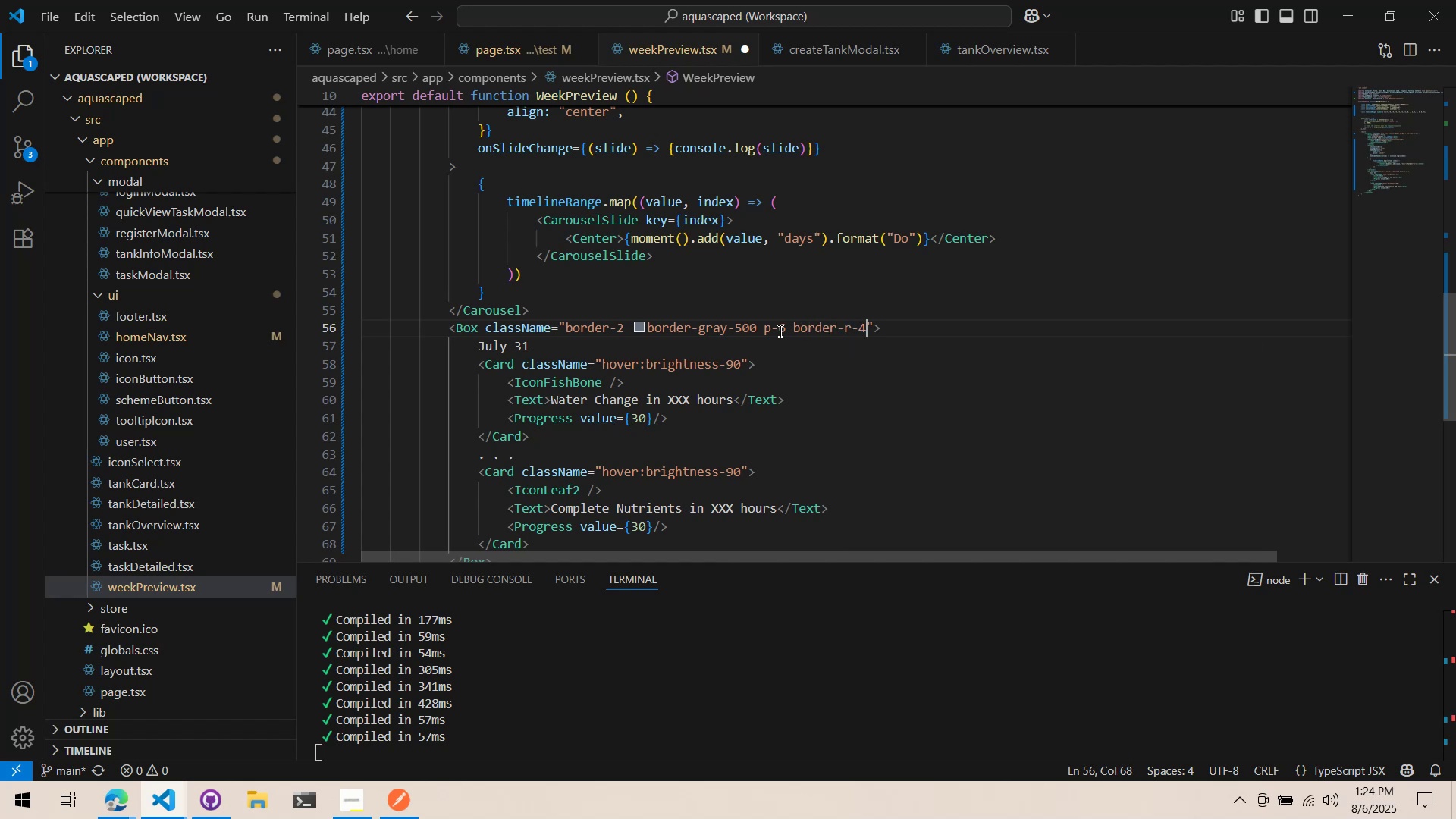 
key(Control+S)
 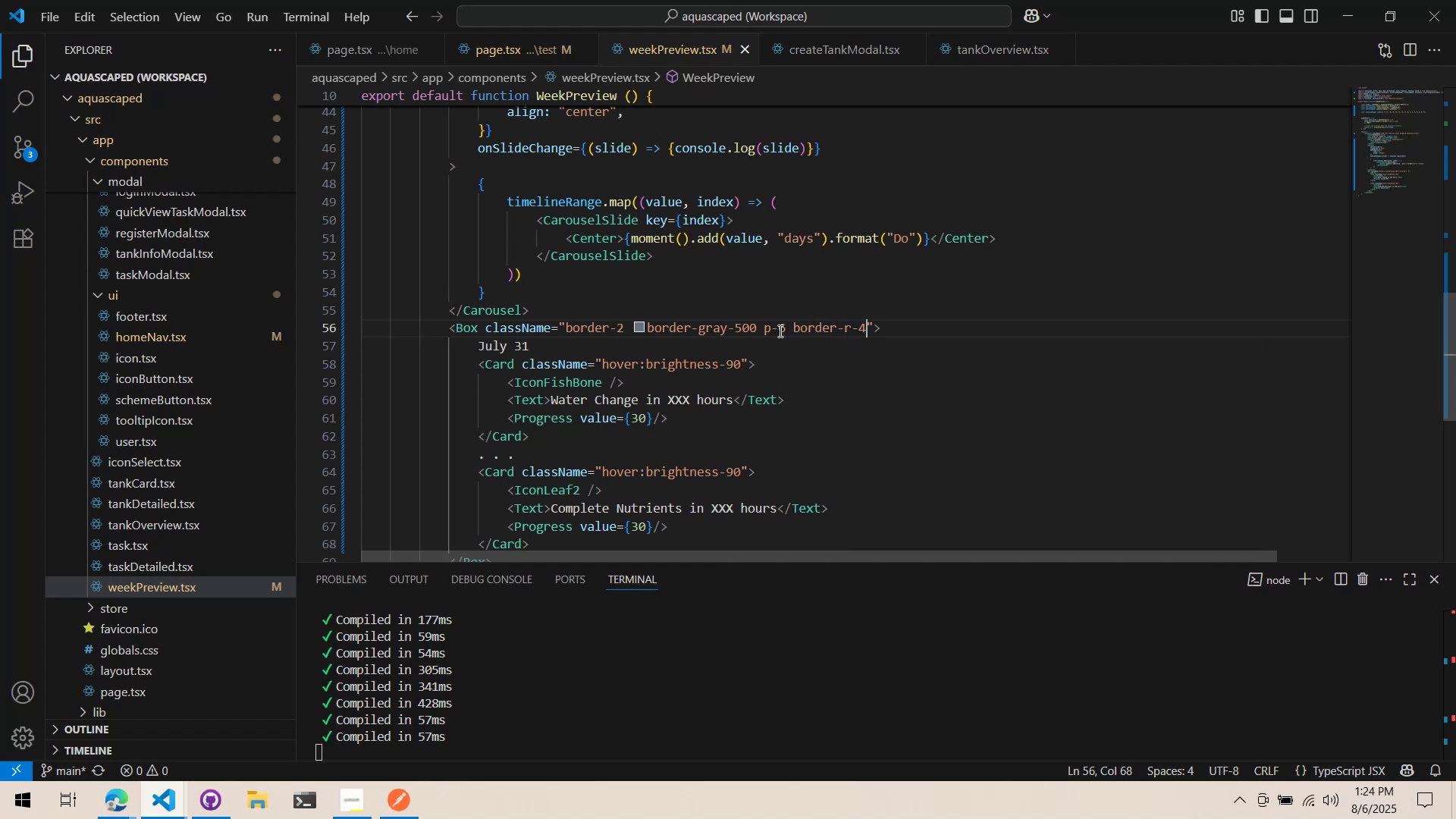 
key(Alt+AltLeft)
 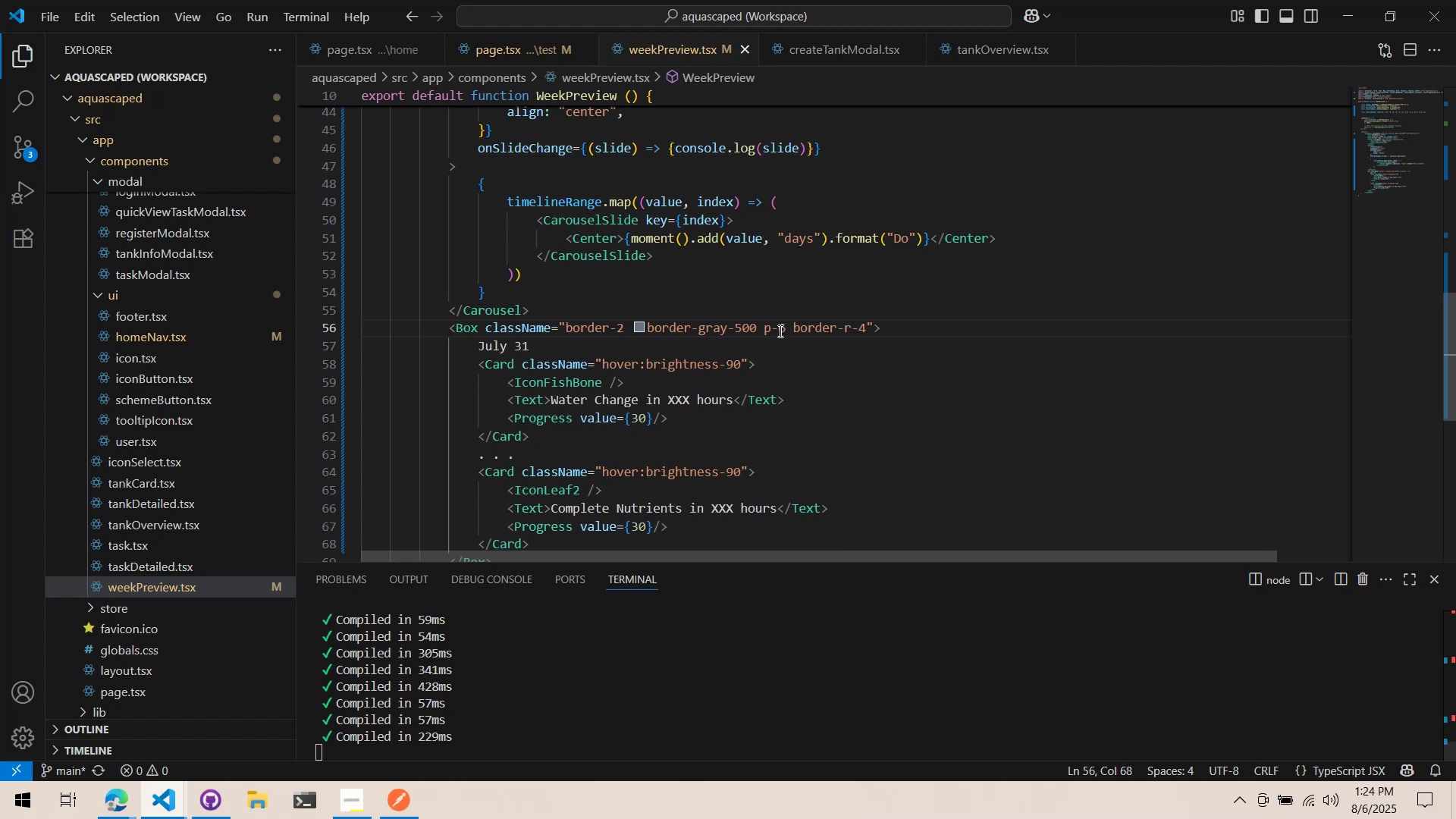 
key(Alt+Tab)
 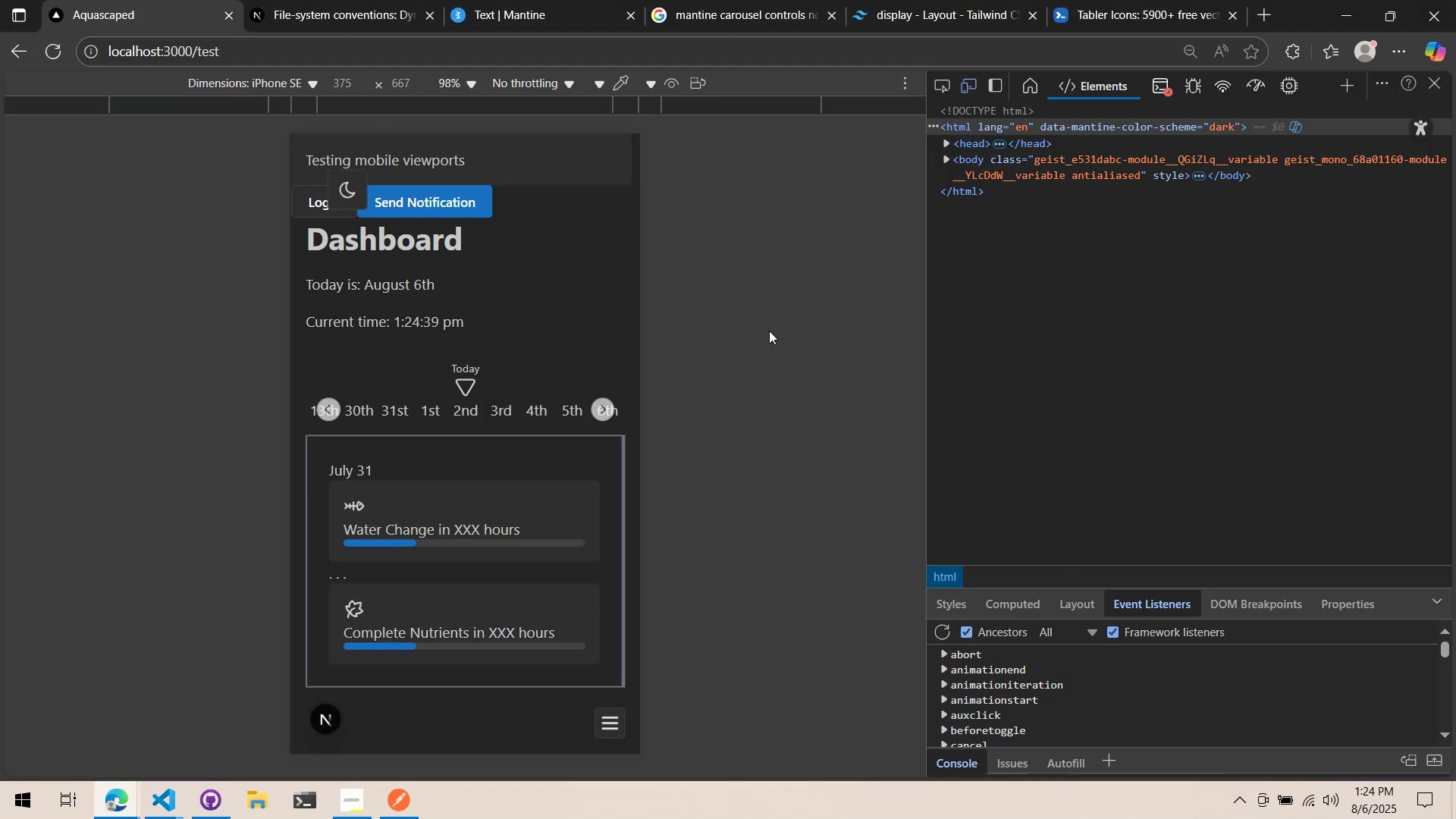 
key(Alt+AltLeft)
 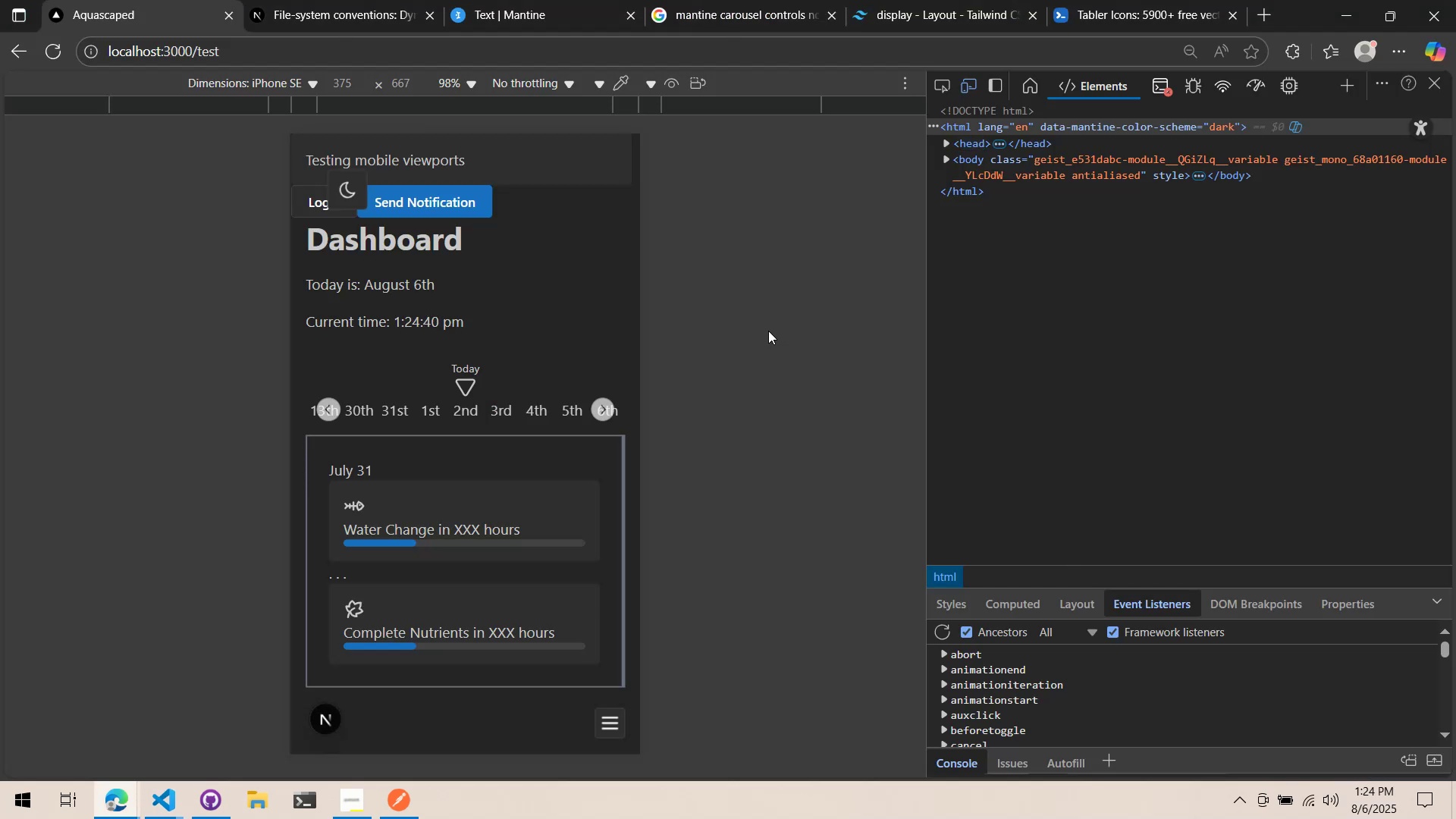 
key(Alt+Tab)
 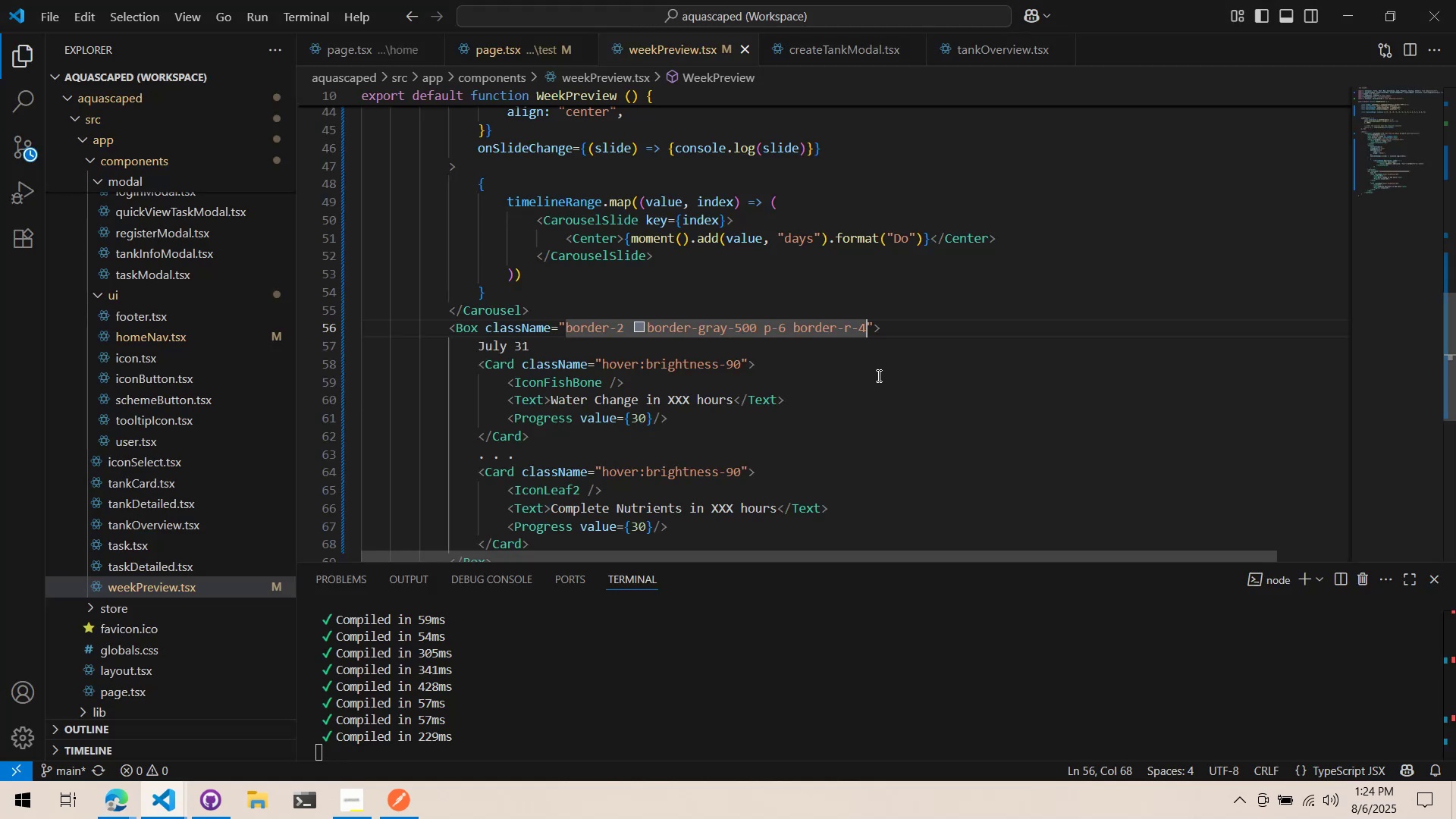 
left_click([877, 375])
 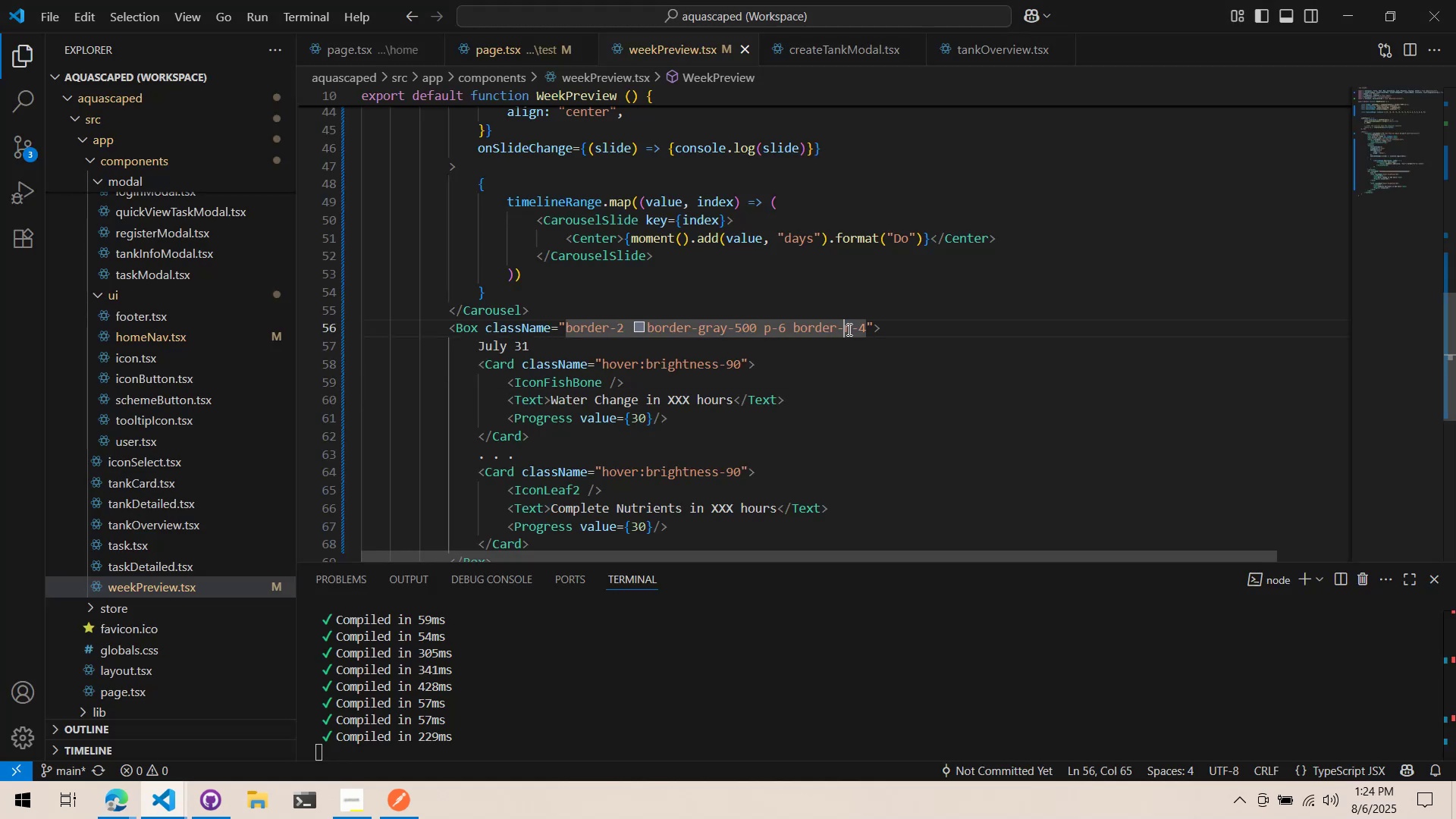 
double_click([852, 330])
 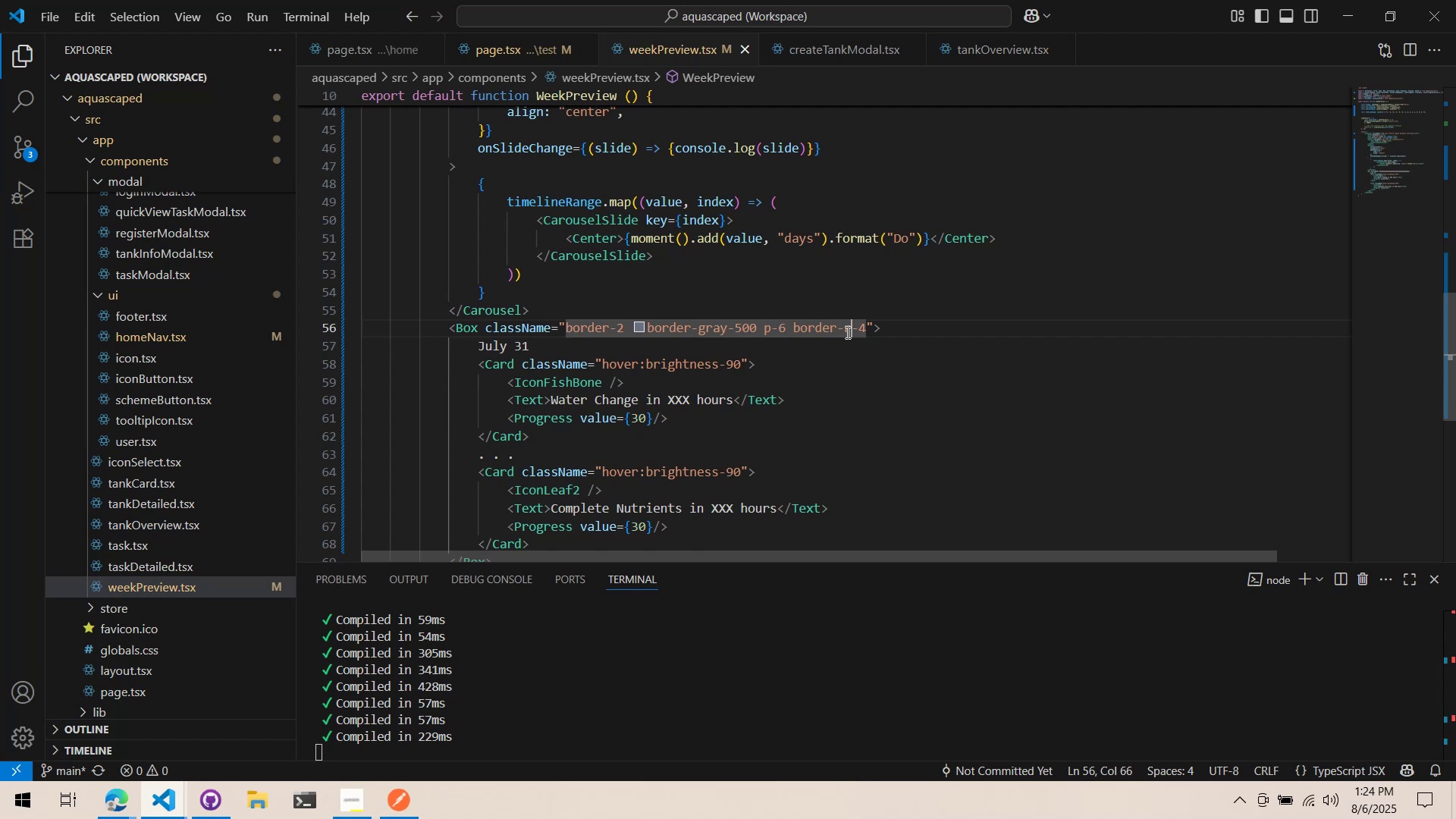 
key(Backspace)
 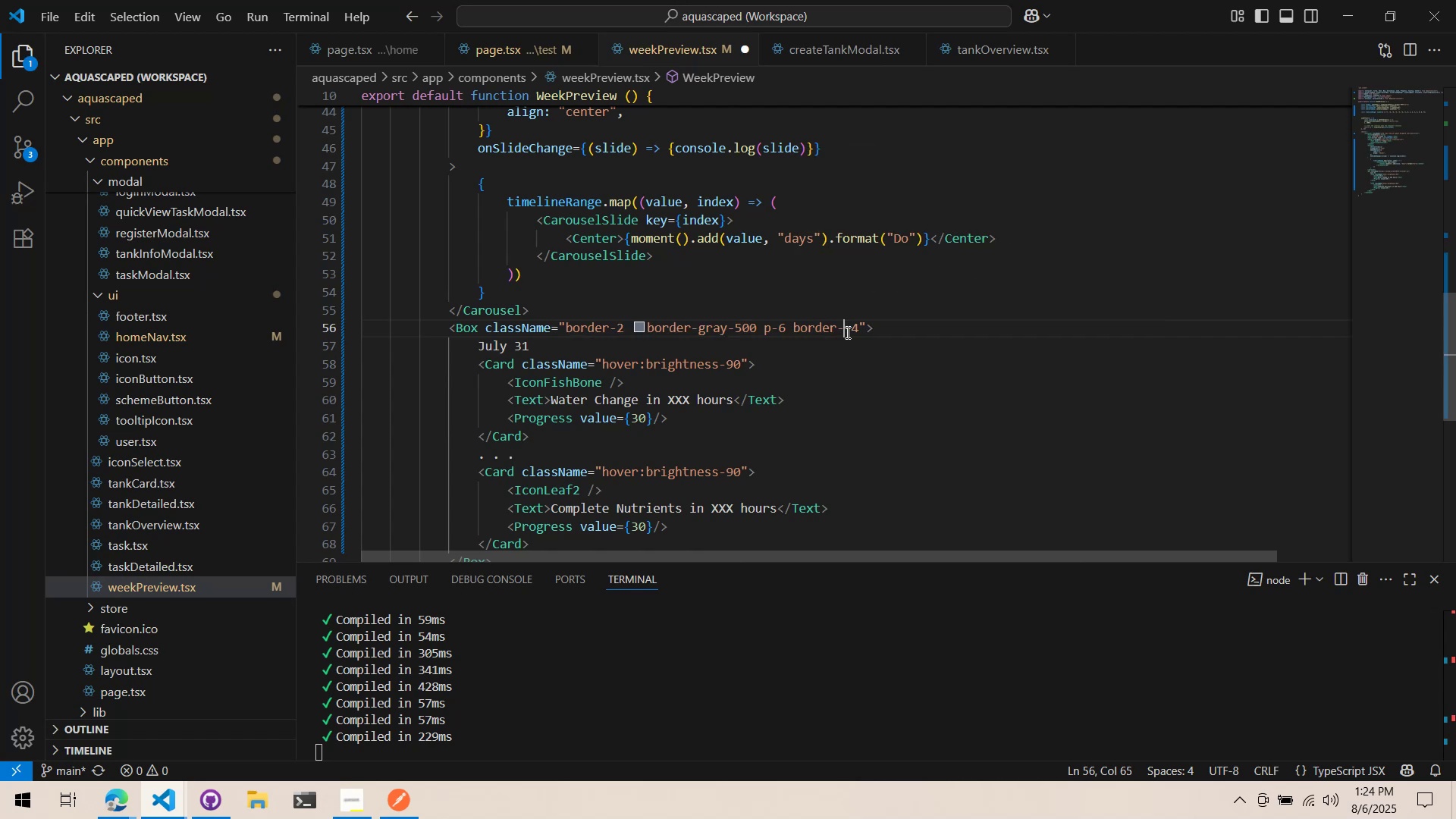 
key(Backspace)
 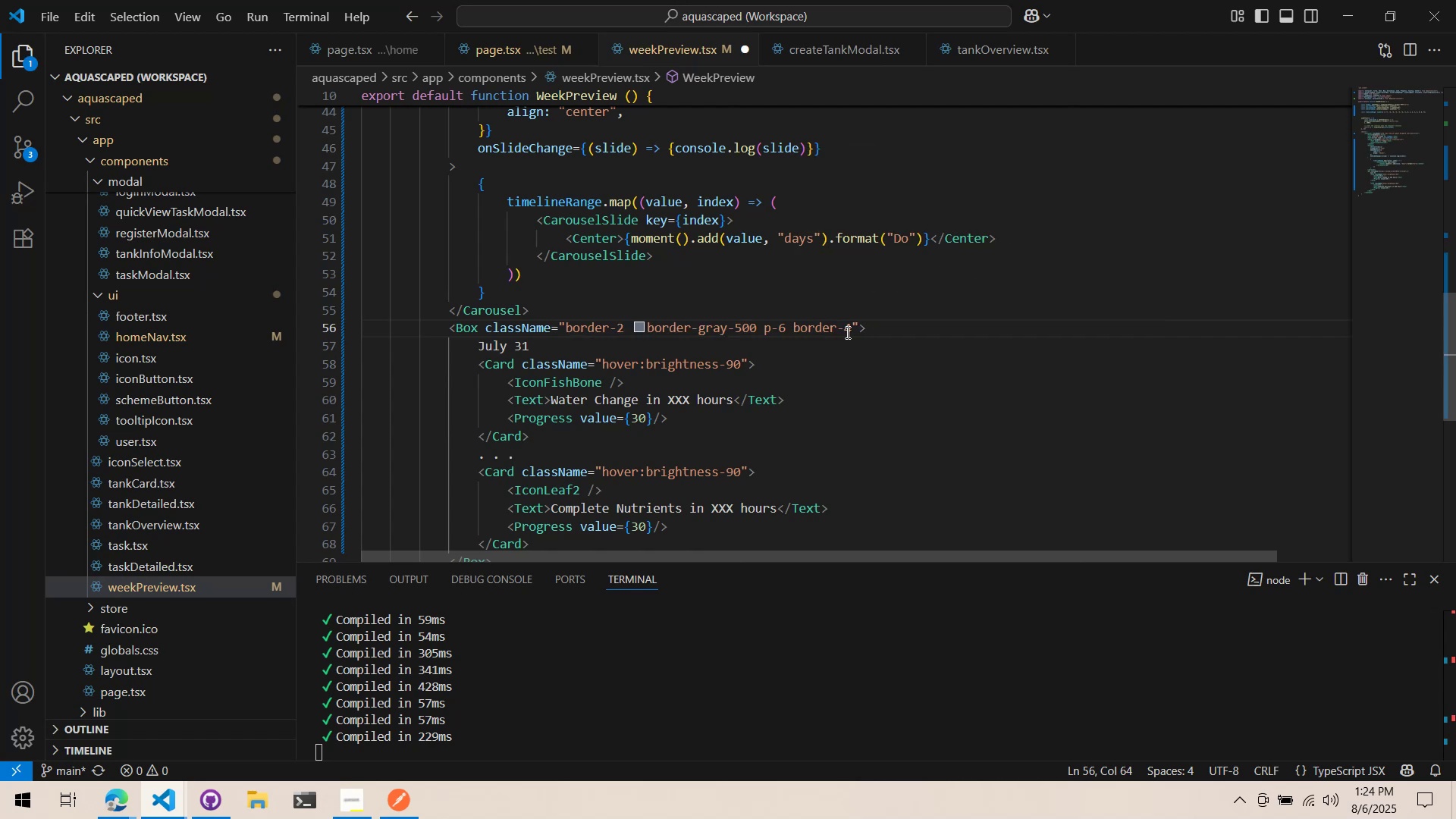 
key(Control+ControlLeft)
 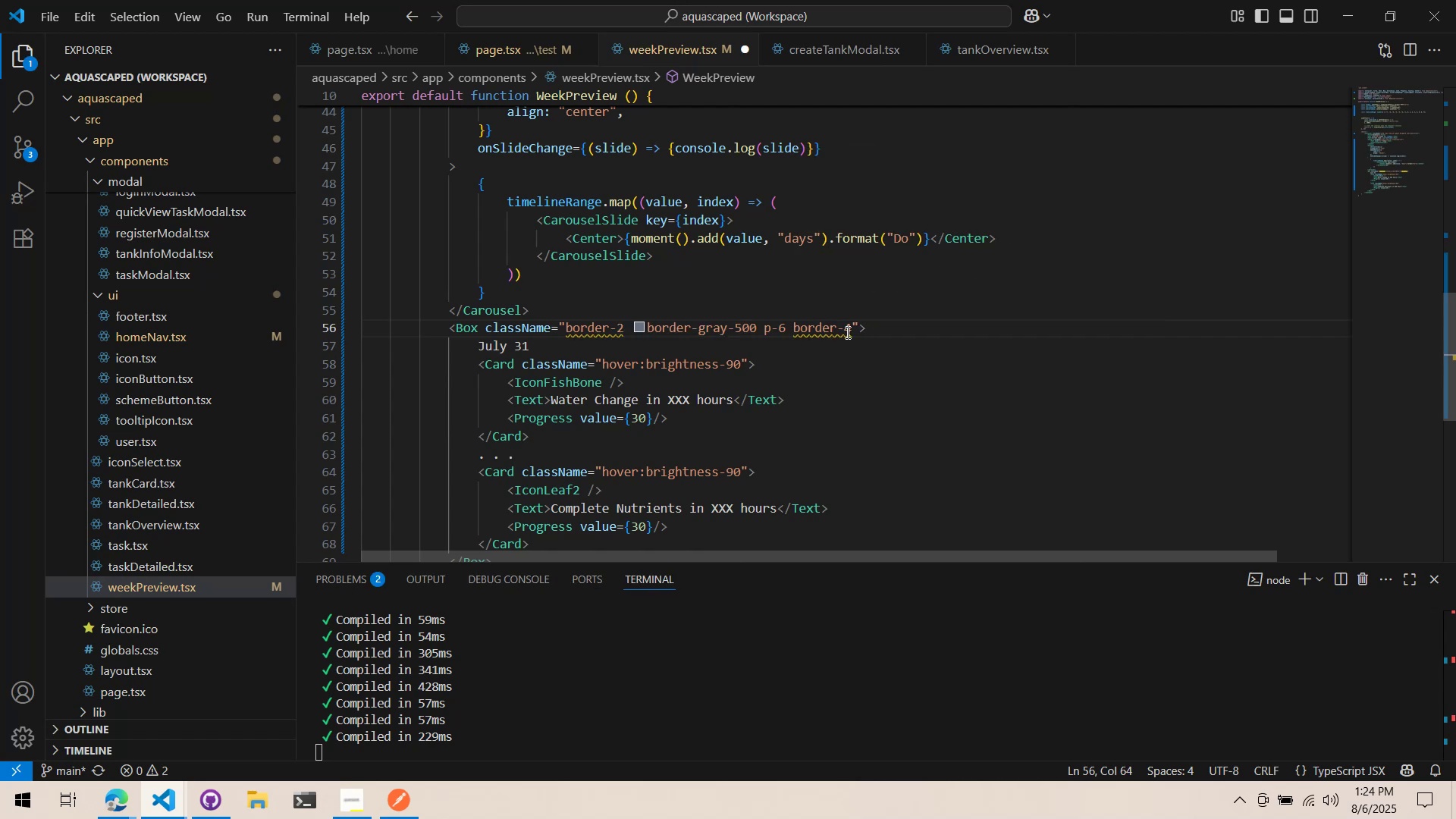 
key(Control+Backspace)
 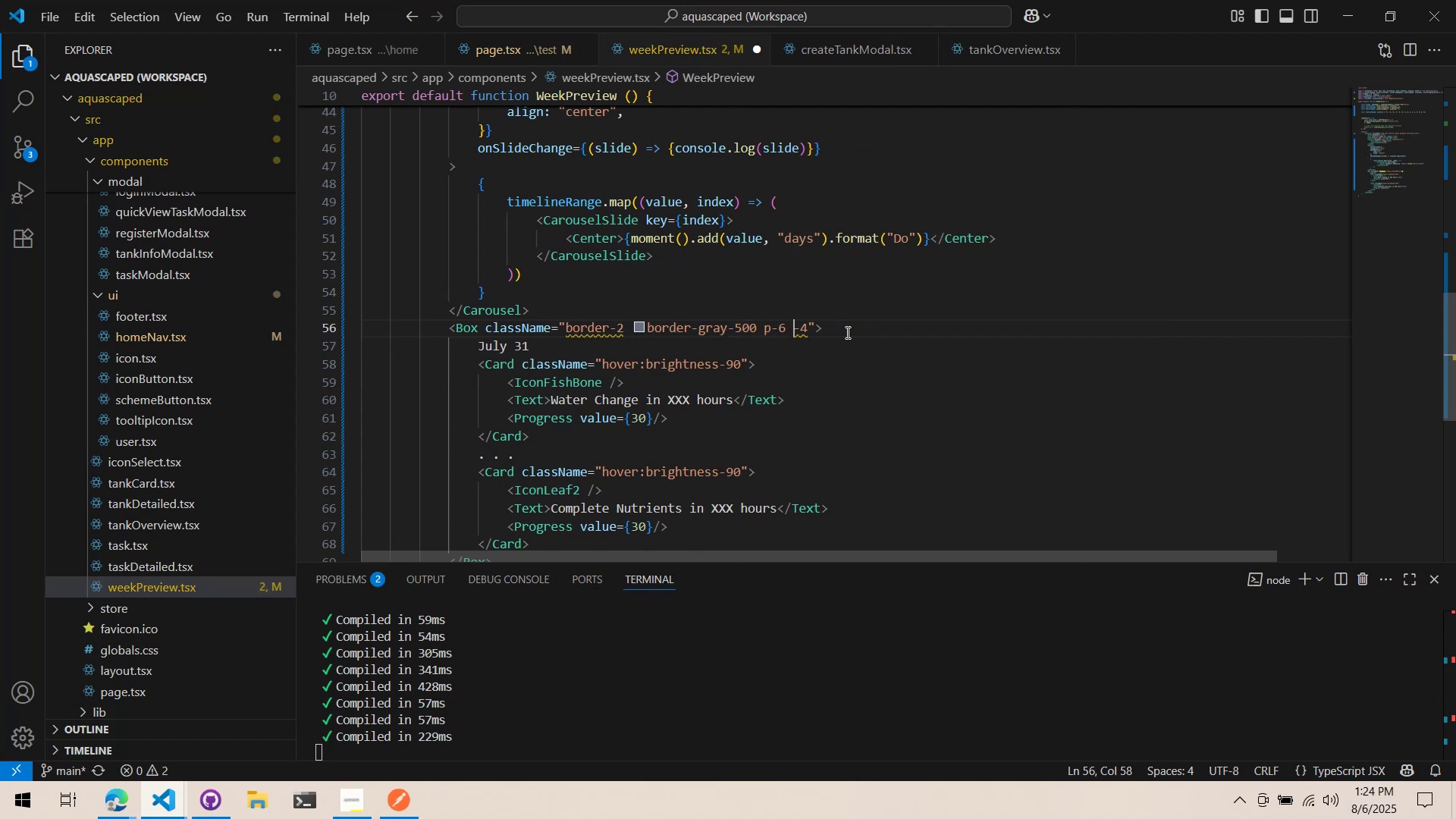 
type(rad)
 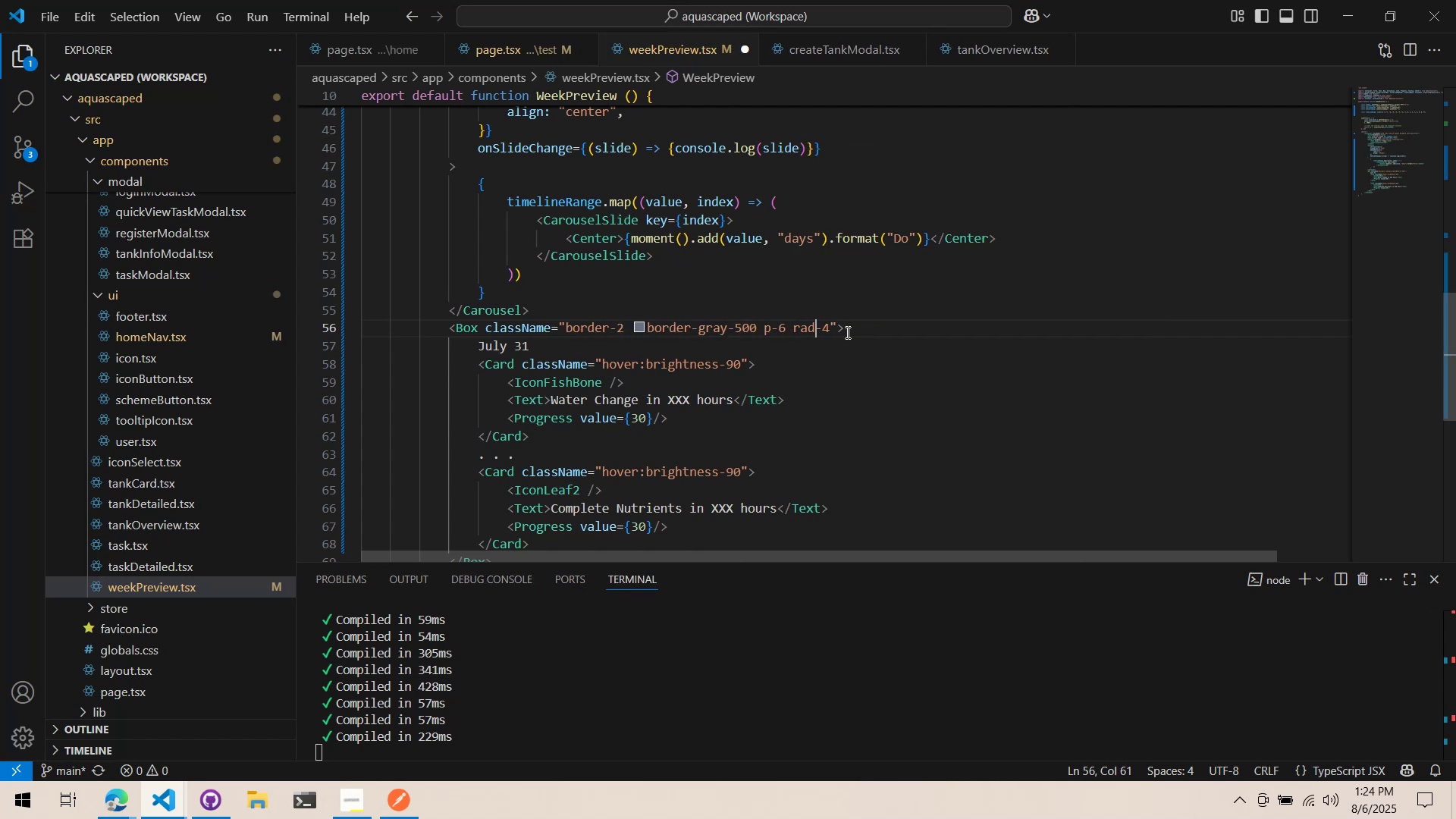 
key(Control+ArrowRight)
 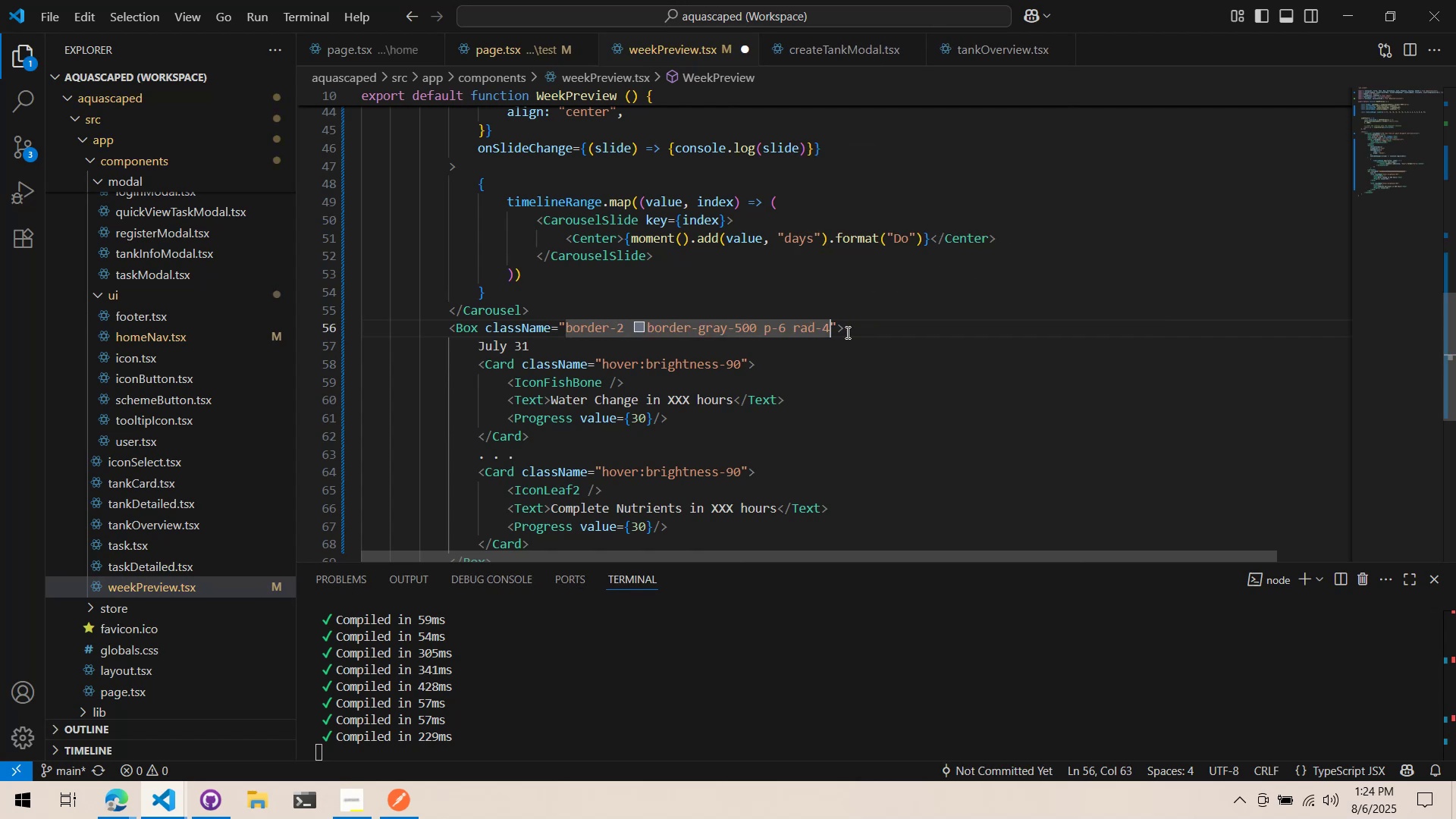 
key(Backspace)
key(Backspace)
key(Backspace)
key(Backspace)
key(Backspace)
type(radius-)
 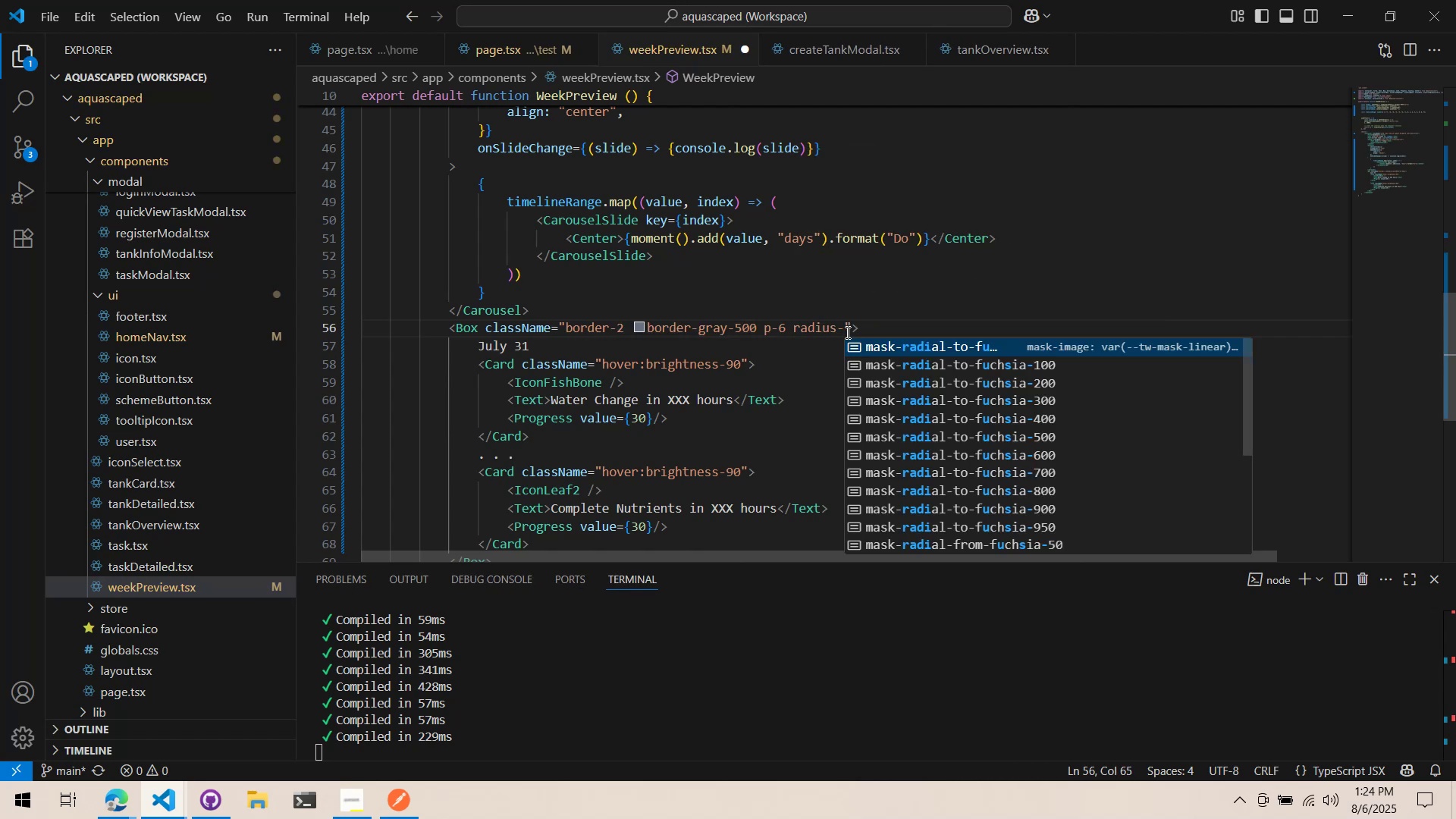 
key(Control+Backspace)
 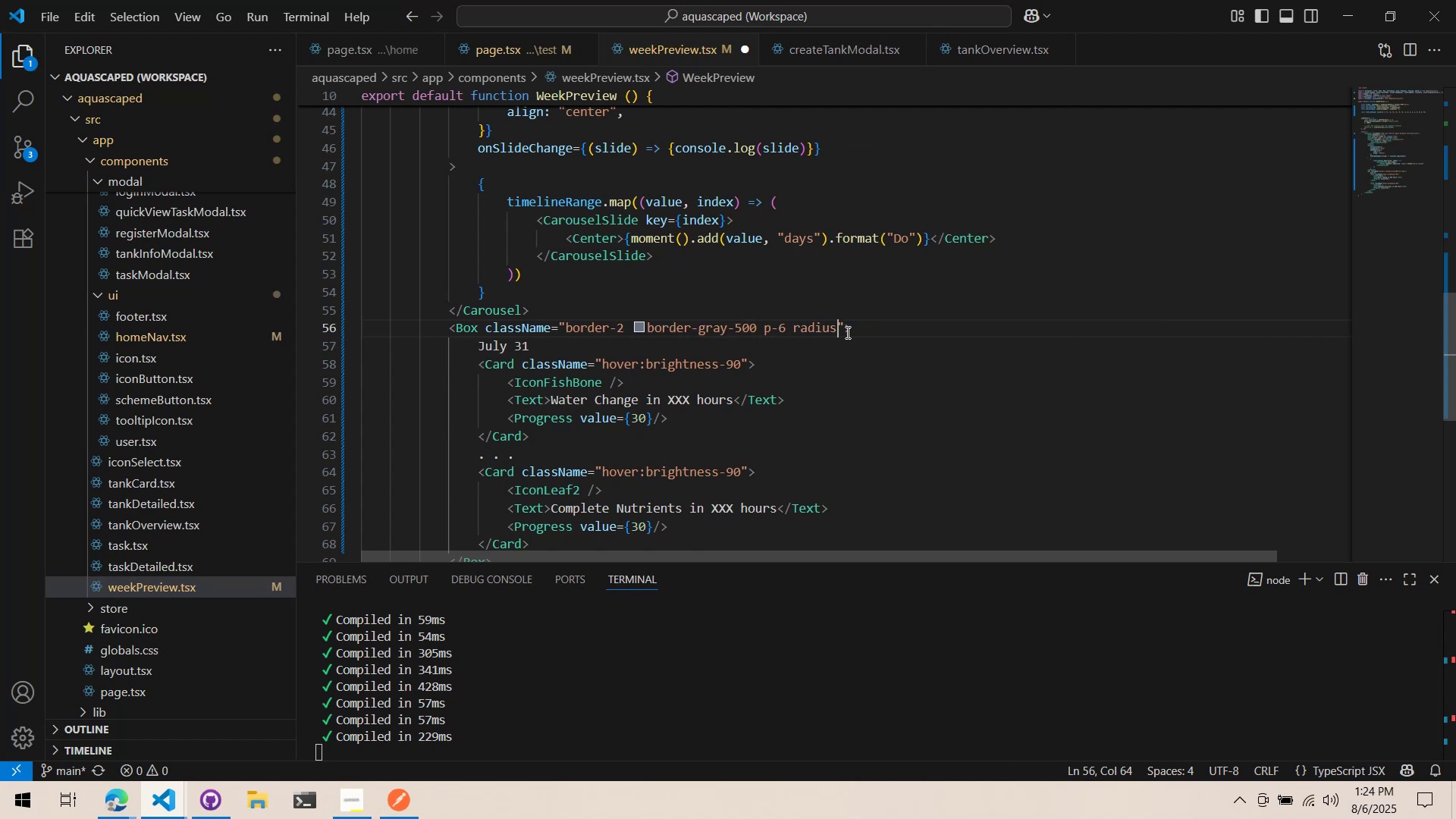 
key(Control+Backspace)
 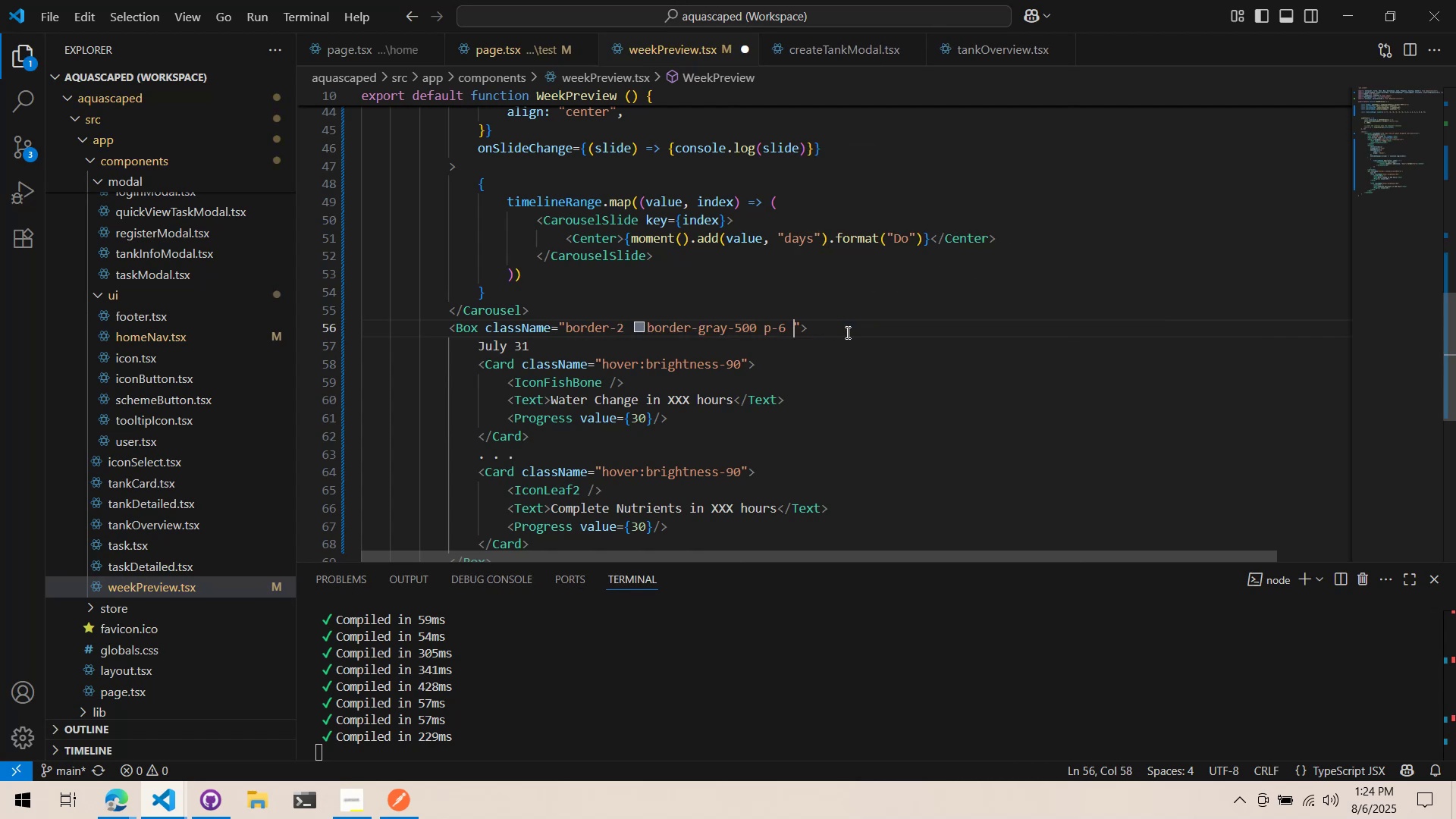 
key(Minus)
 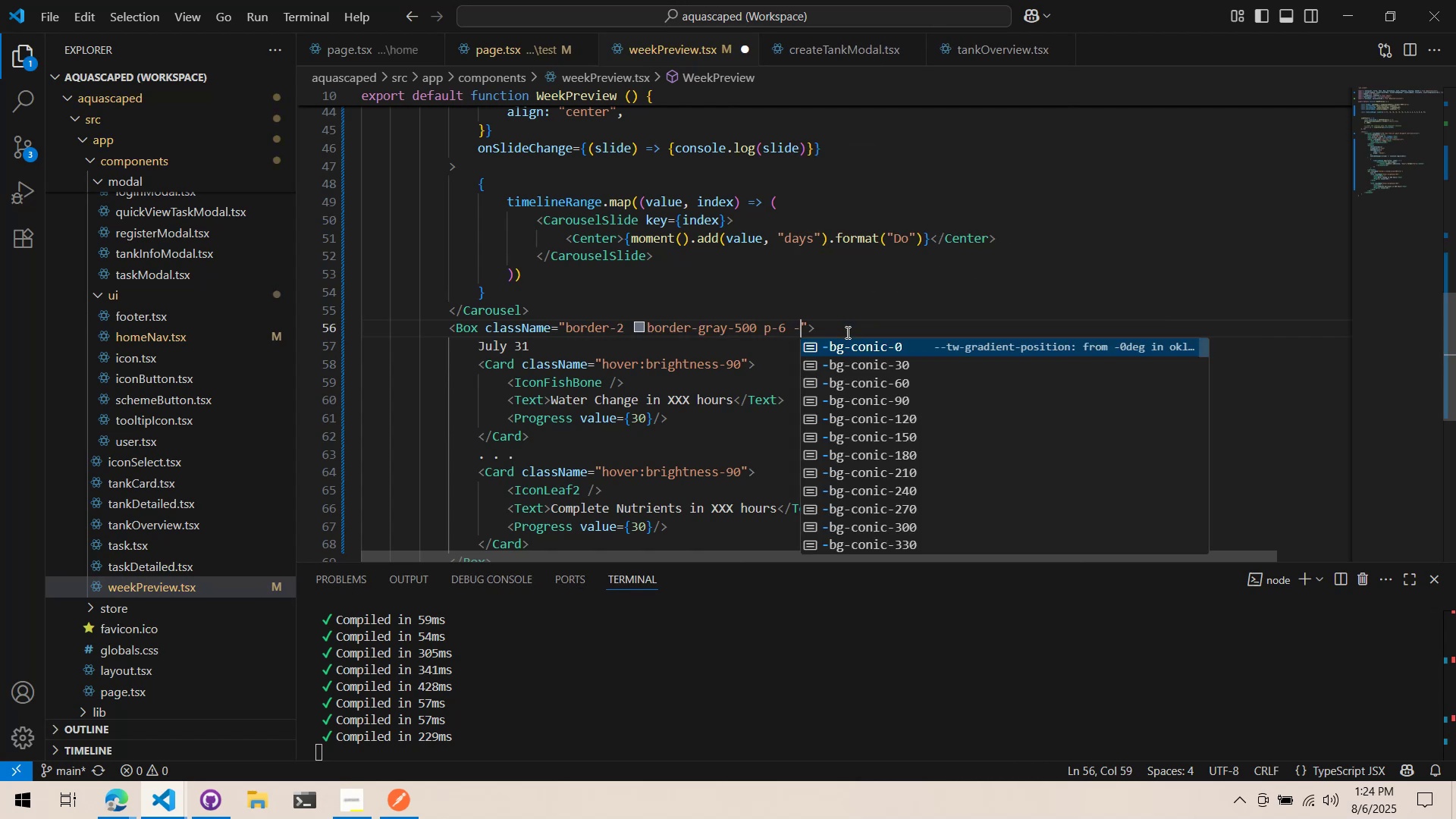 
key(Backspace)
 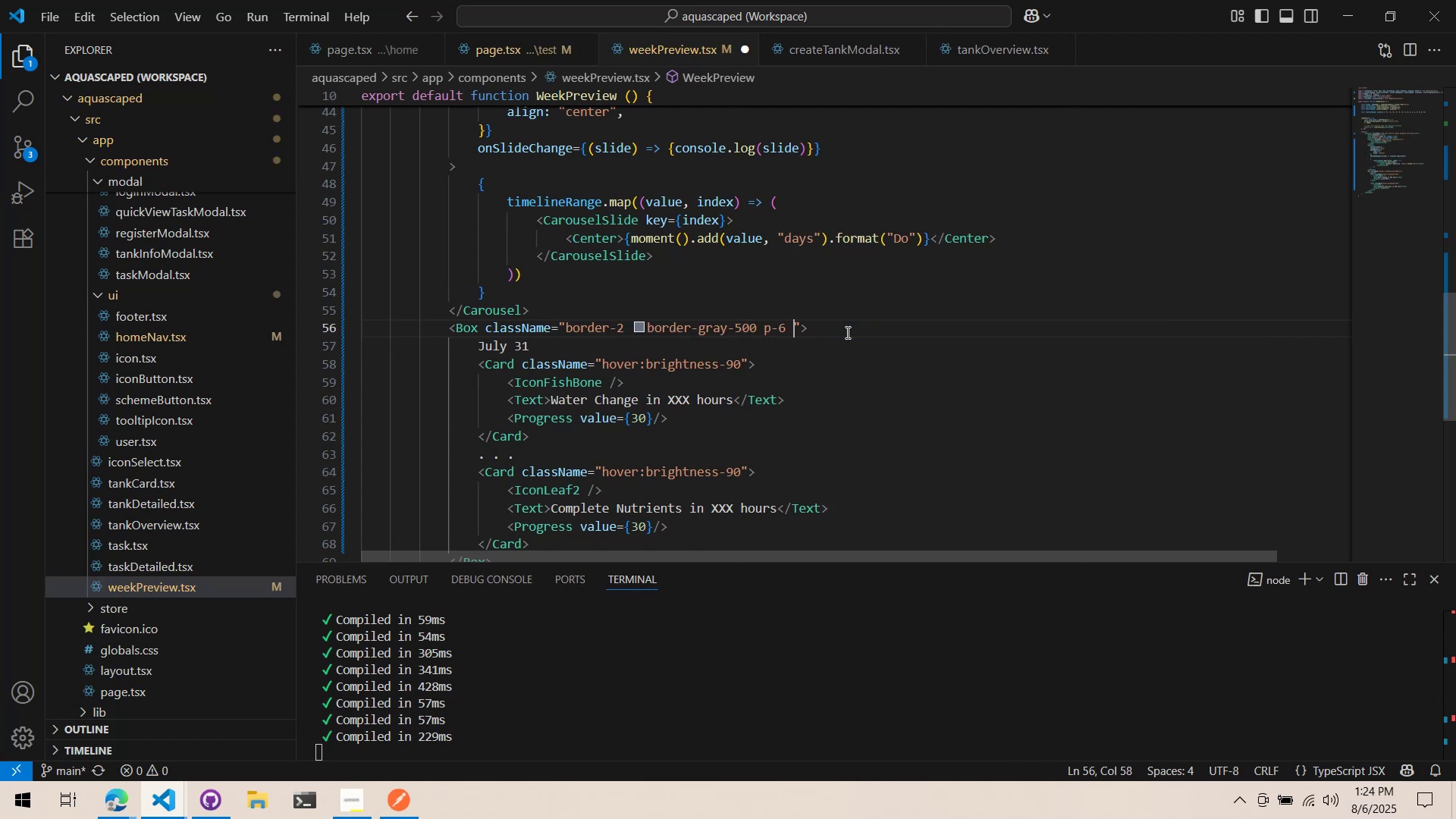 
key(R)
 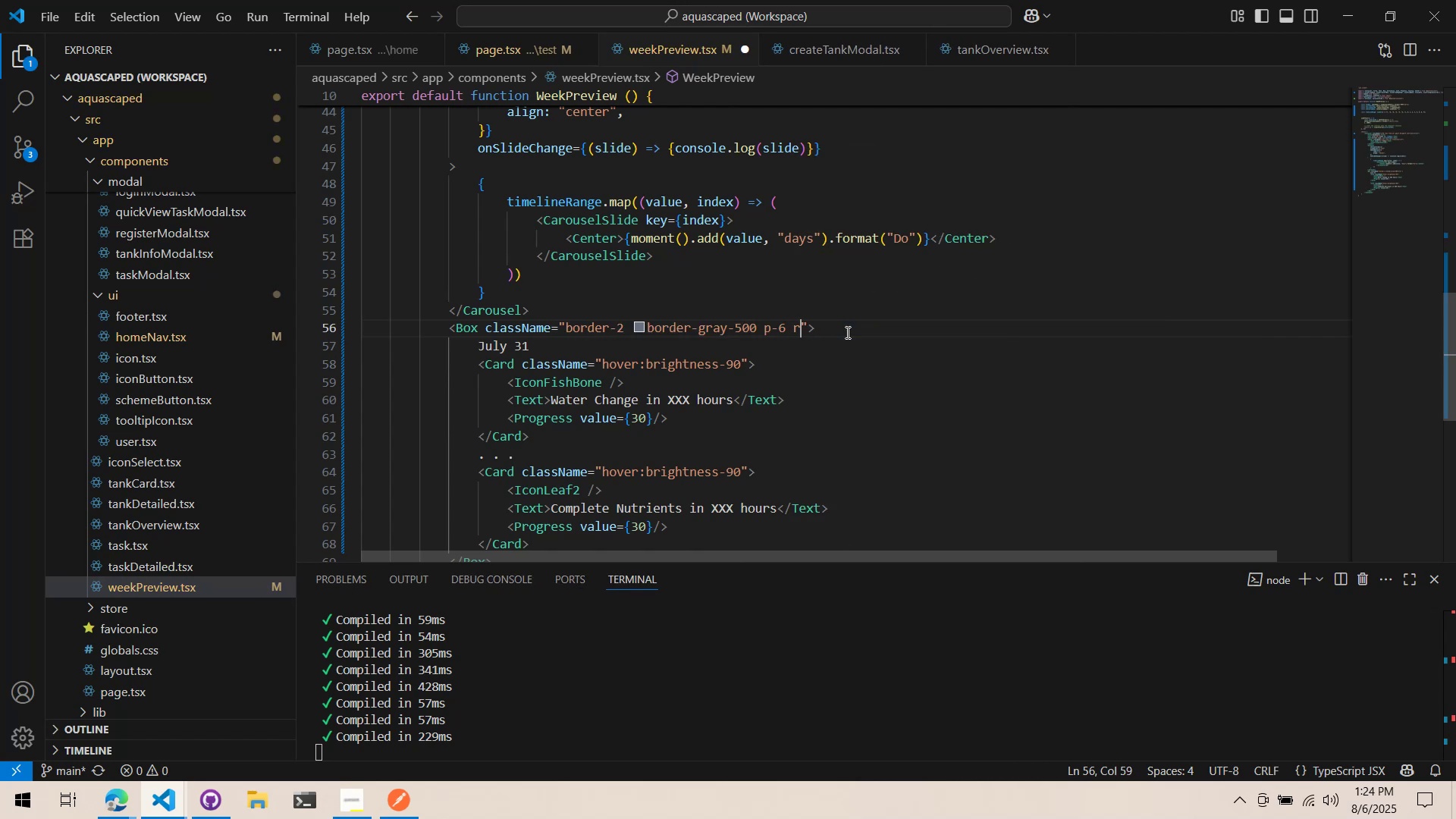 
key(Minus)
 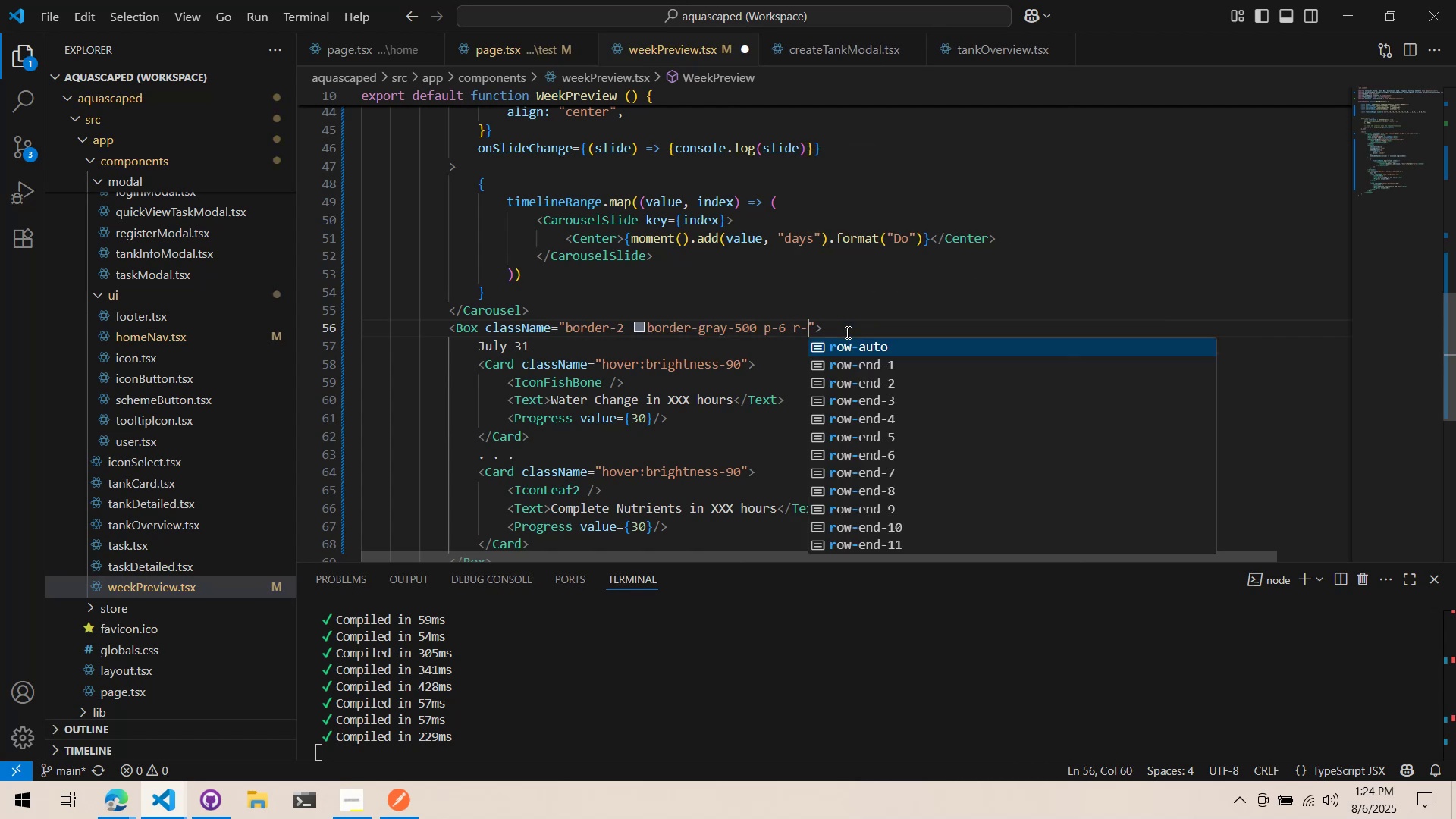 
key(4)
 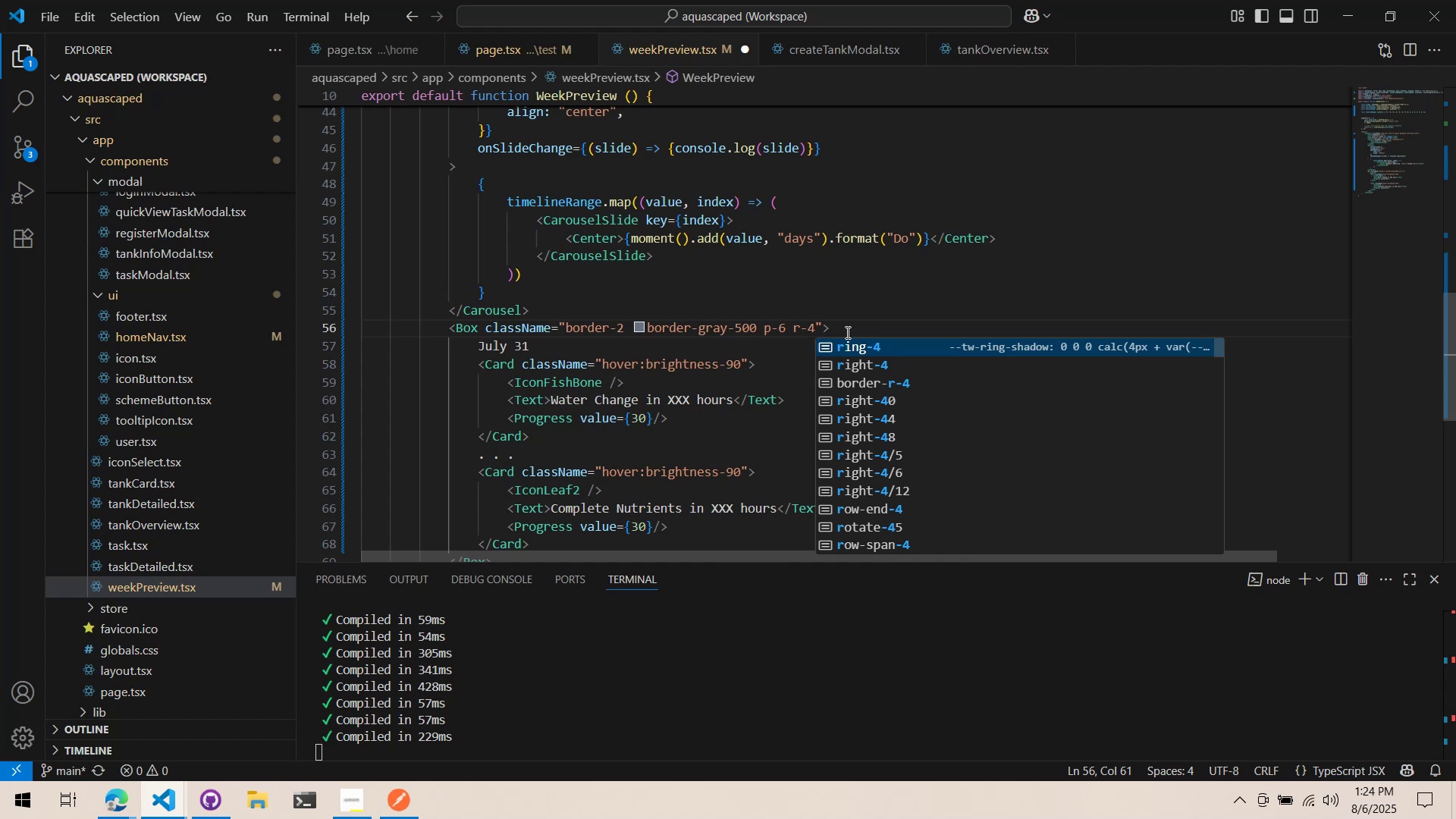 
key(Control+Backspace)
 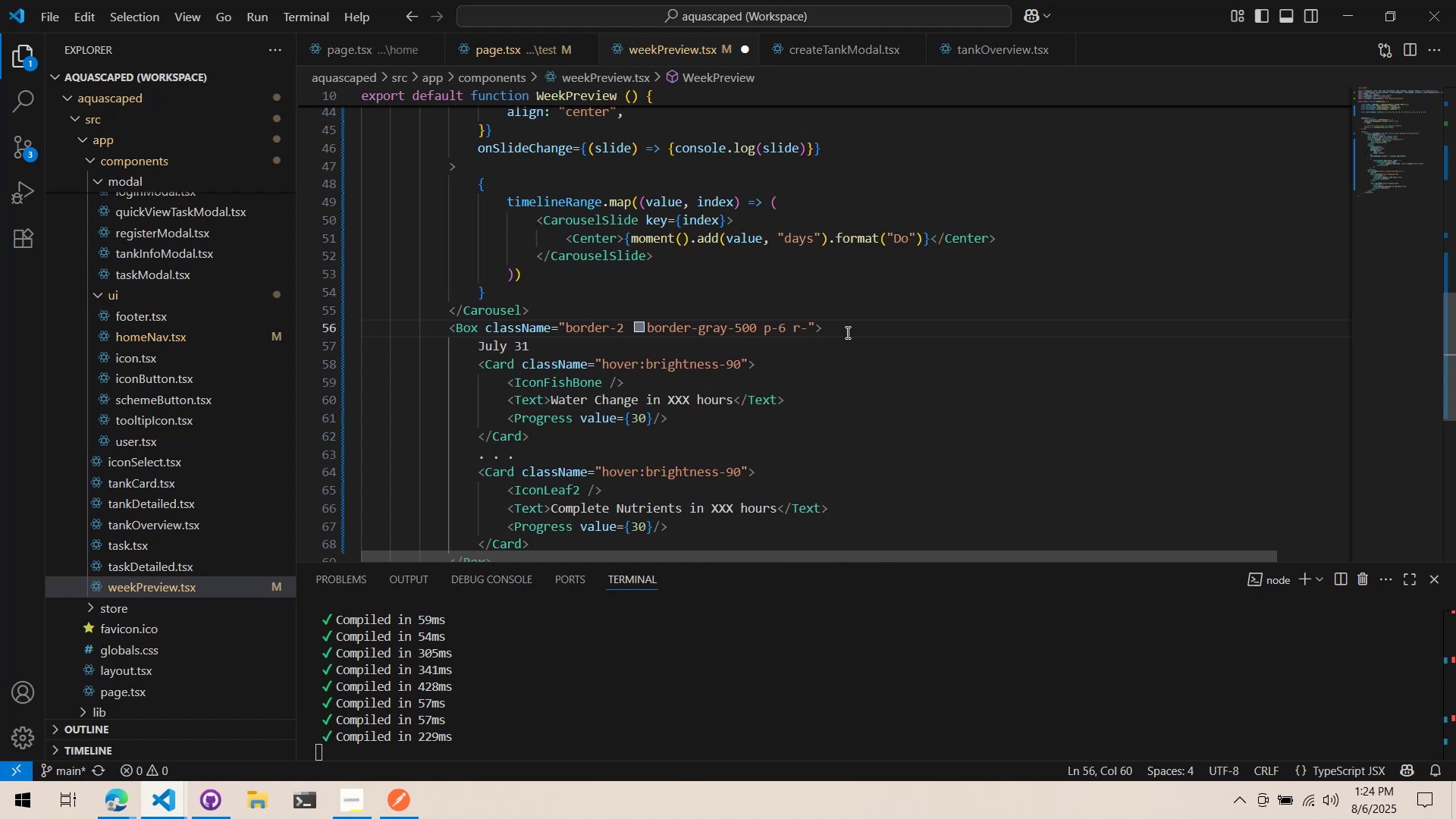 
key(Backspace)
 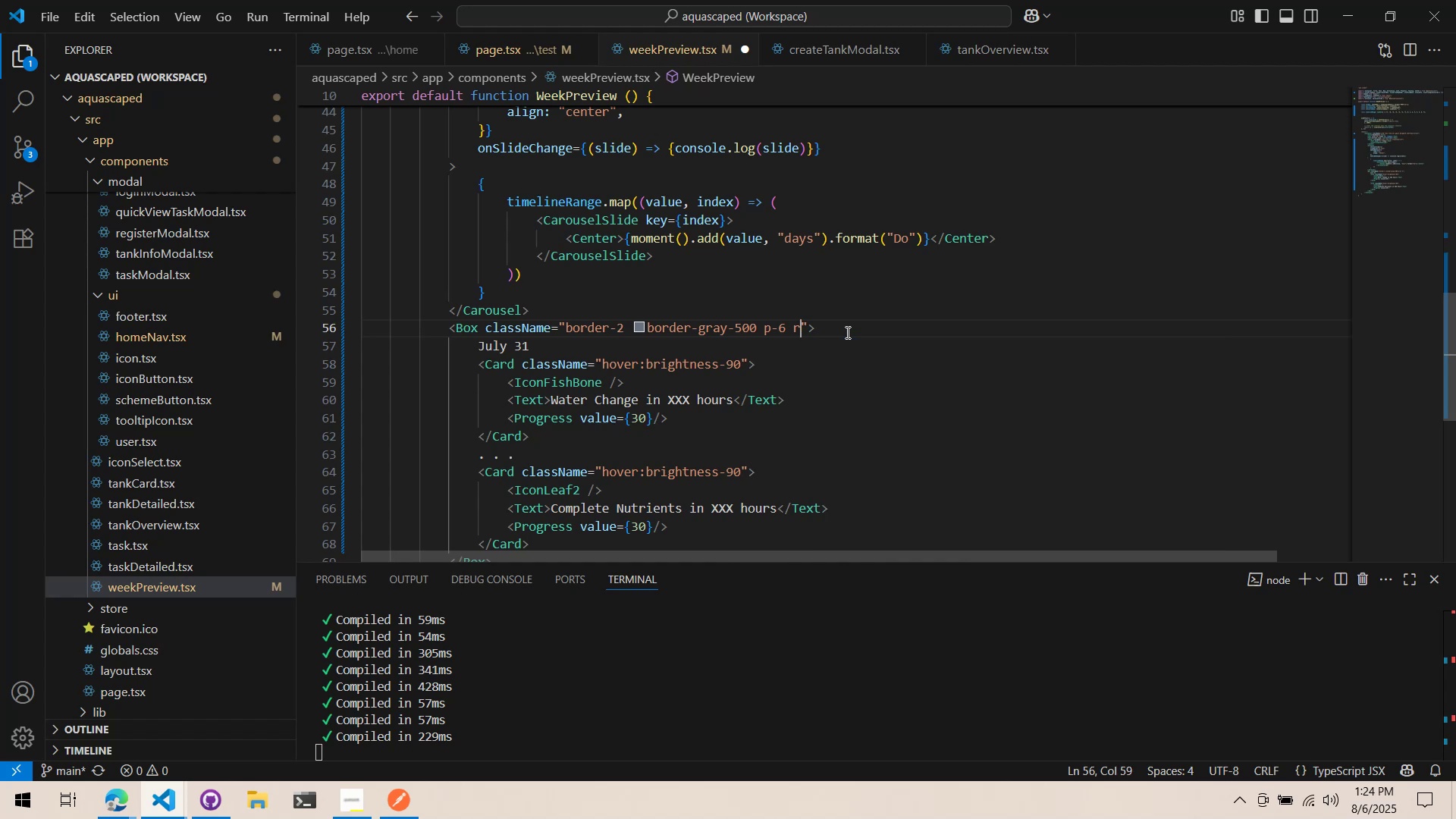 
key(Backspace)
 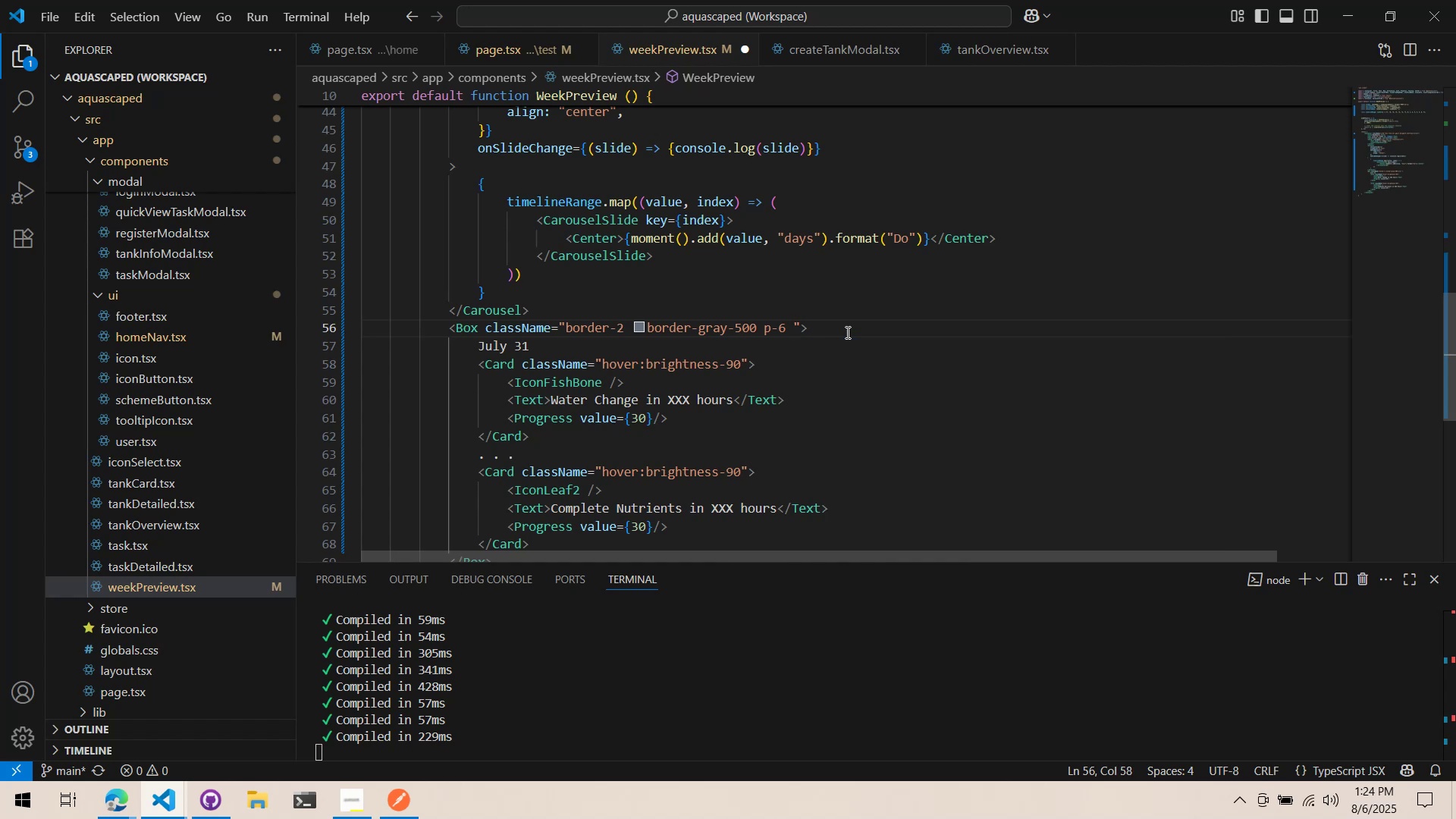 
wait(9.93)
 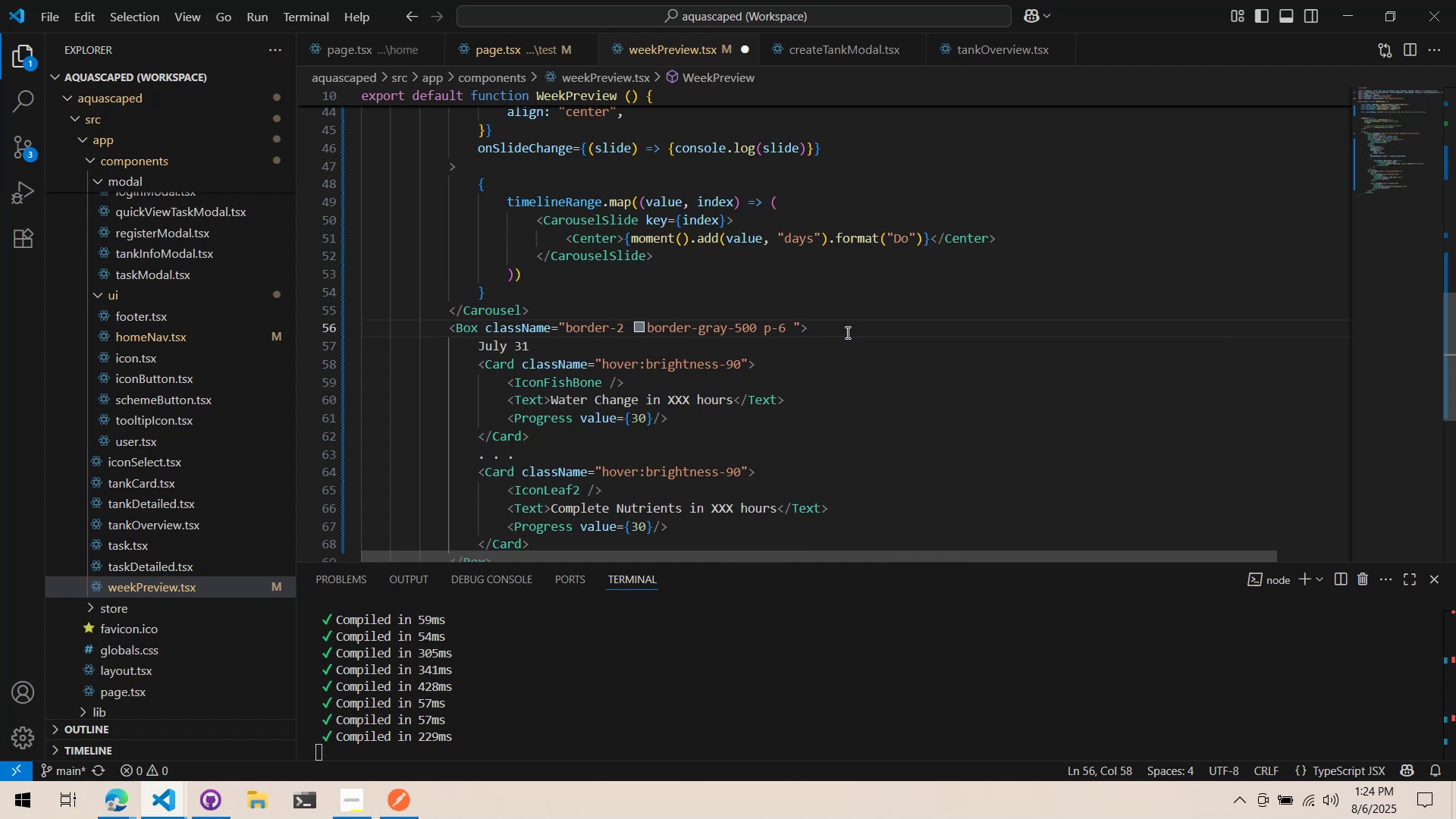 
key(Backspace)
 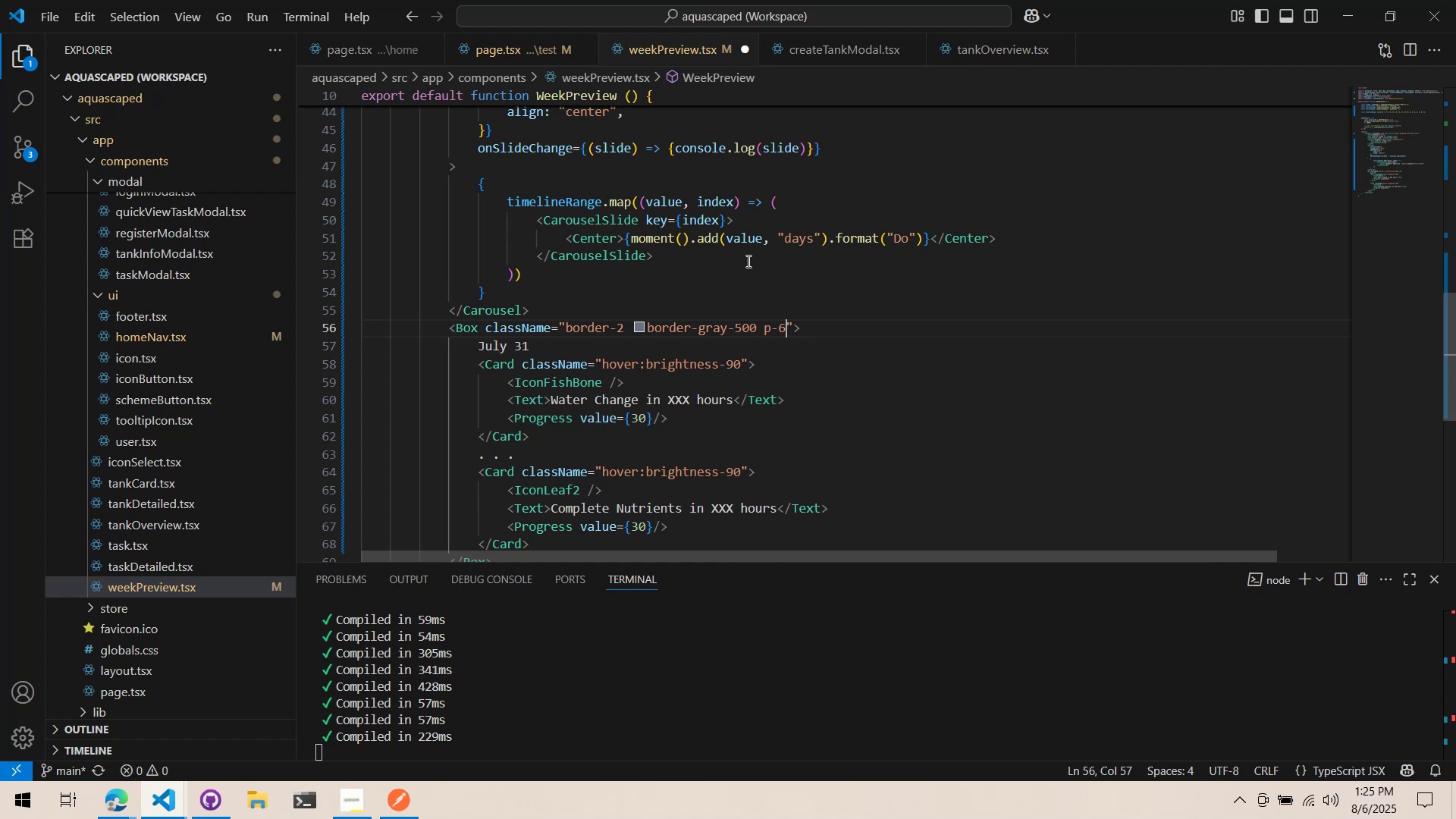 
key(Control+ControlLeft)
 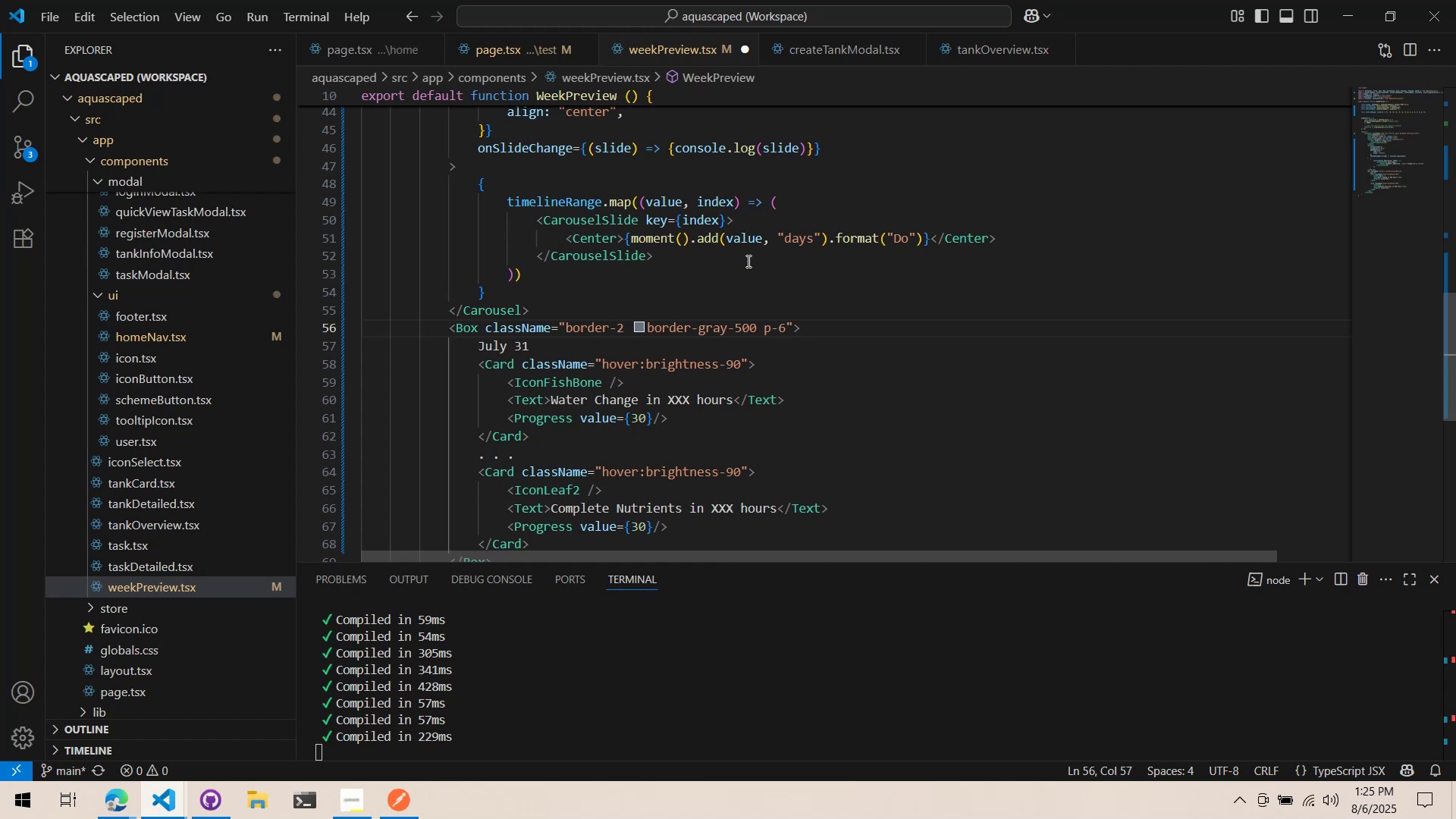 
key(Control+S)
 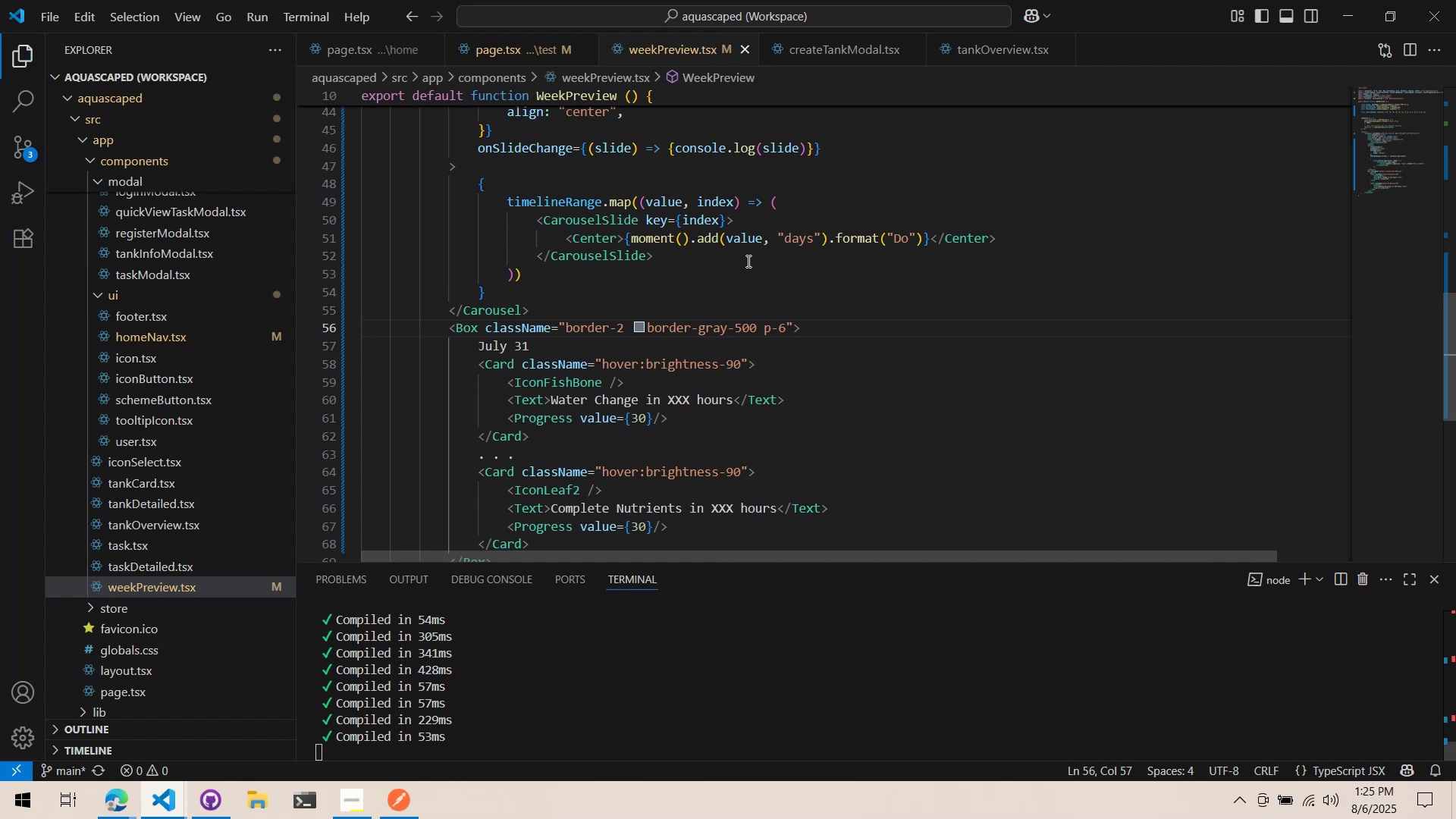 
scroll: coordinate [747, 261], scroll_direction: up, amount: 1.0
 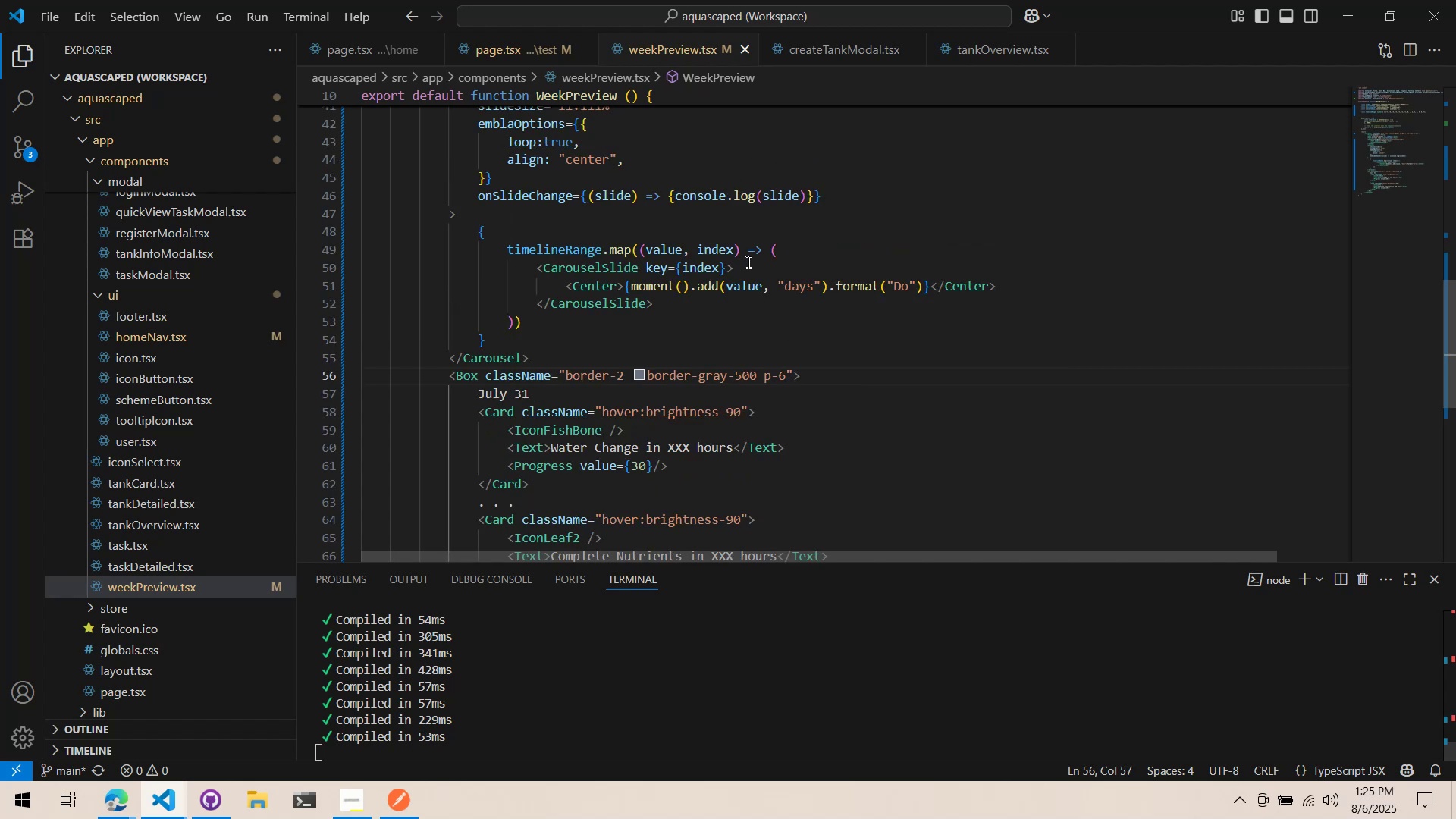 
key(Alt+AltLeft)
 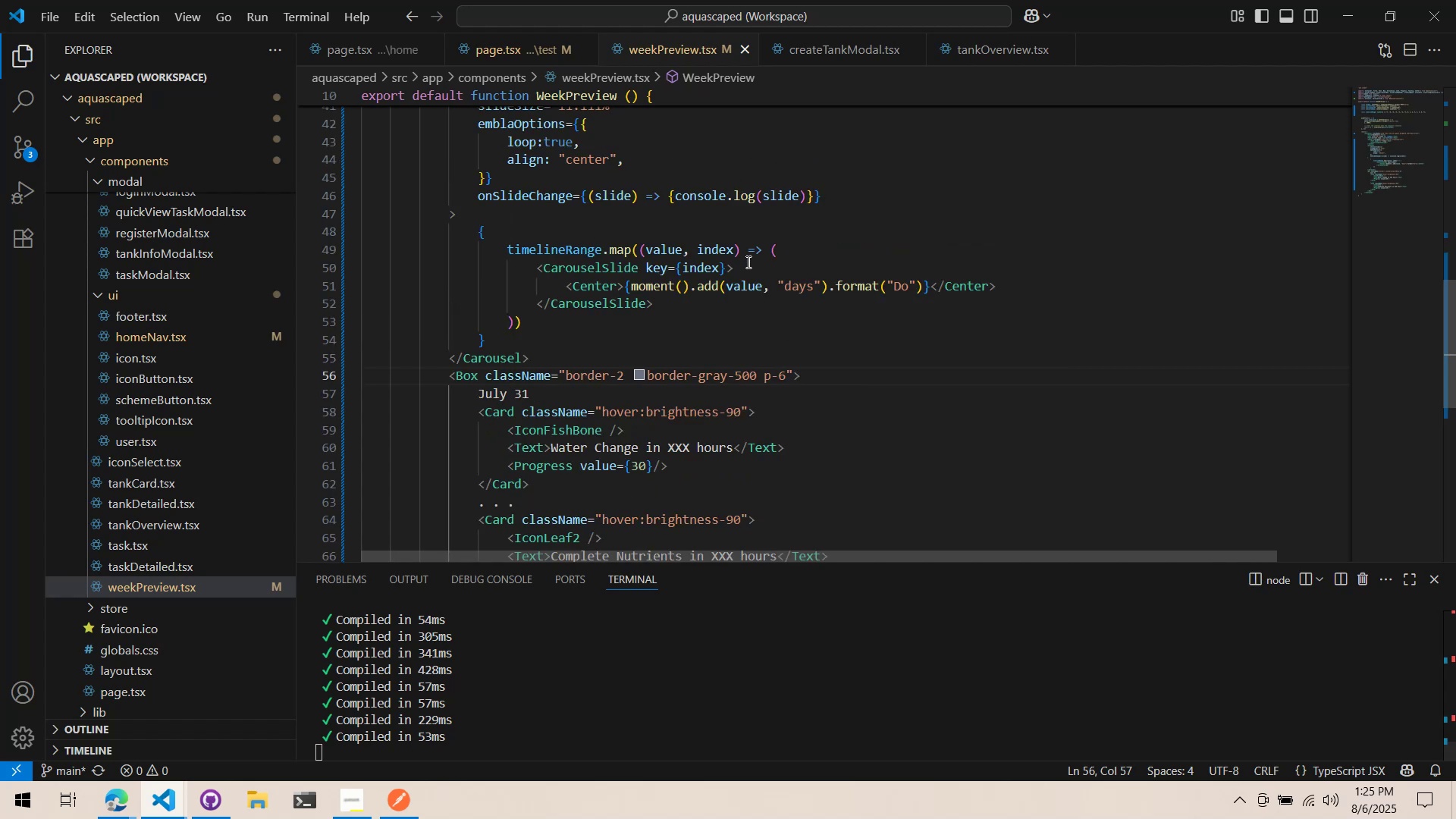 
key(Alt+Tab)
 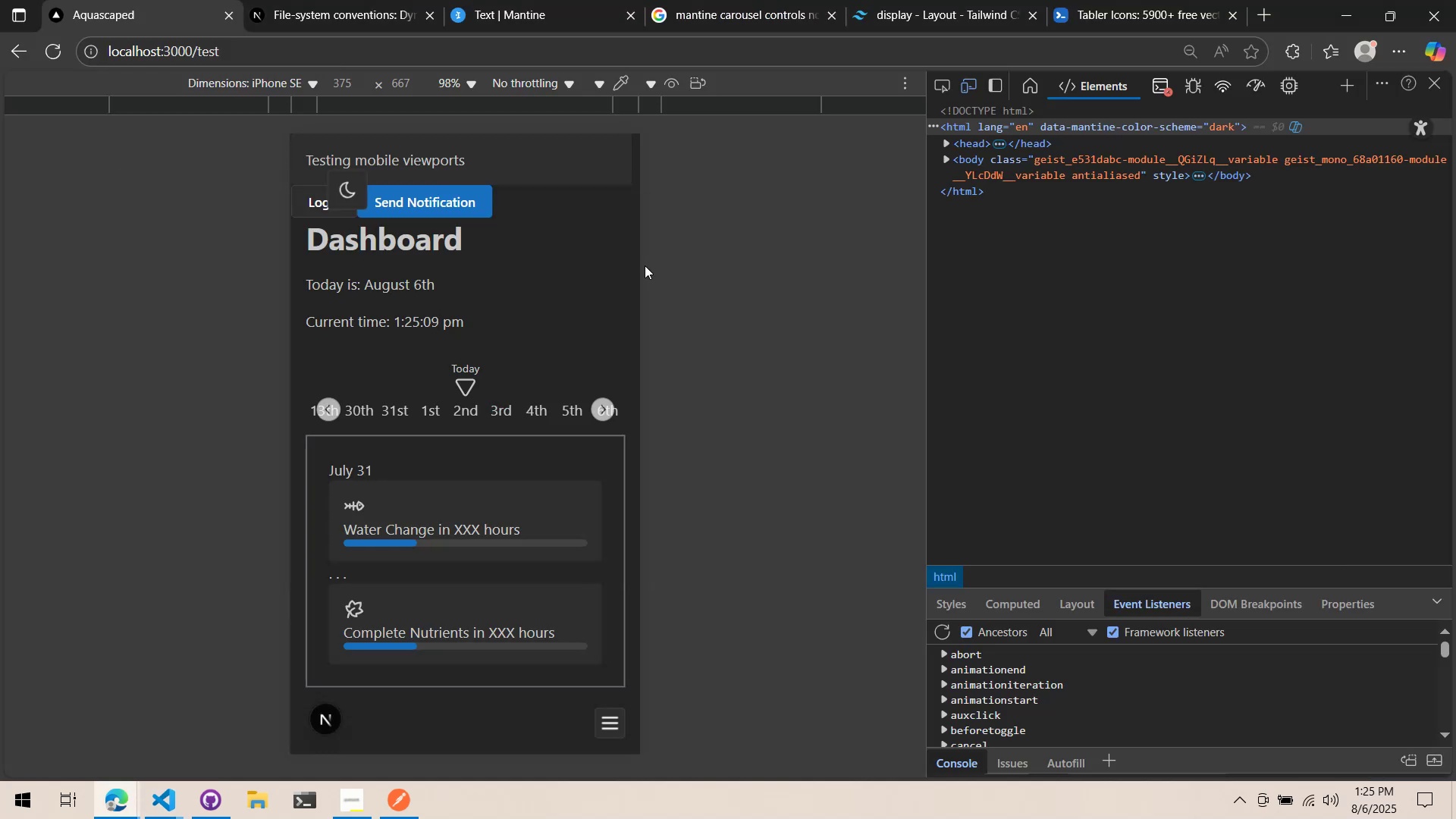 